 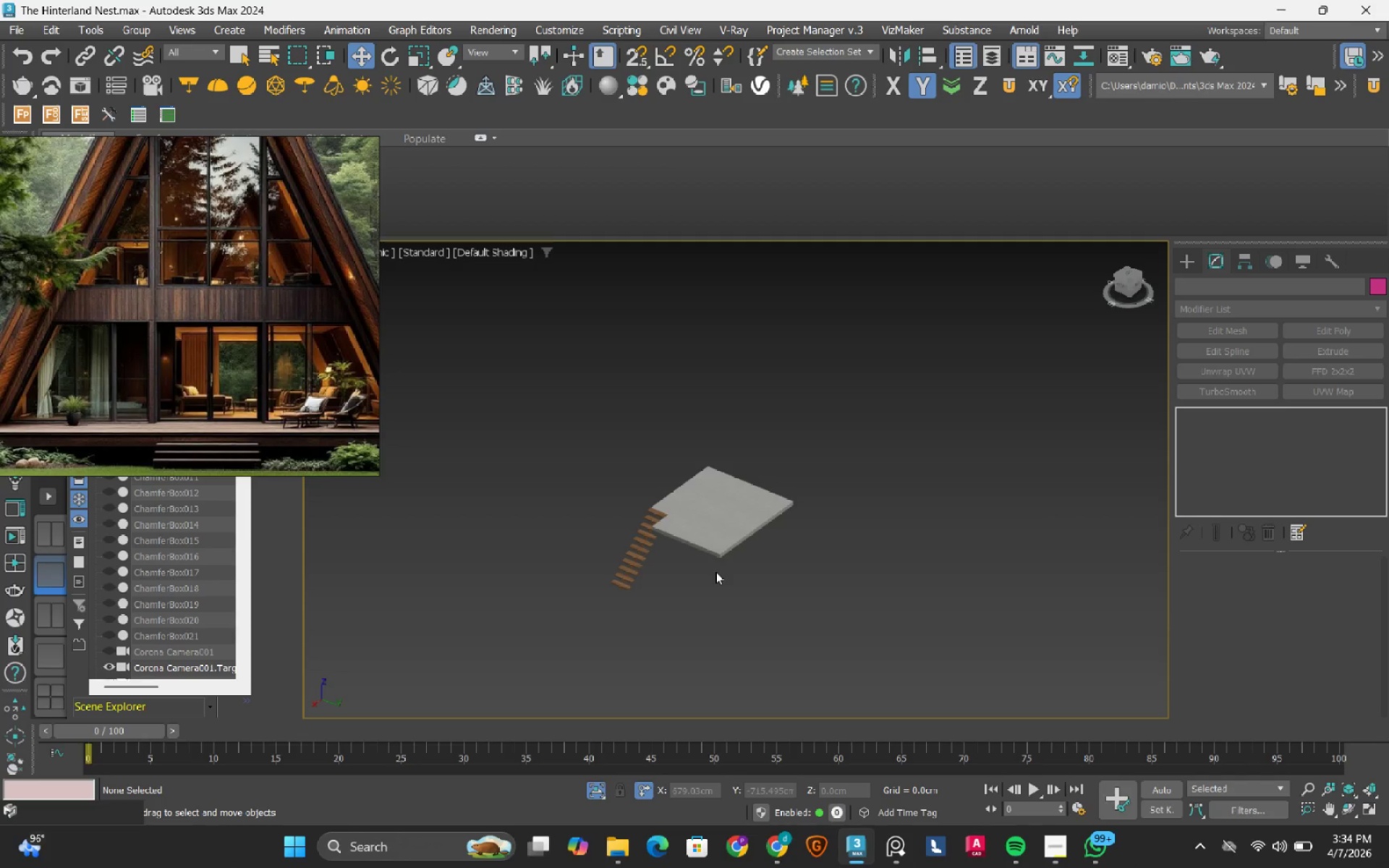 
scroll: coordinate [721, 548], scroll_direction: down, amount: 1.0
 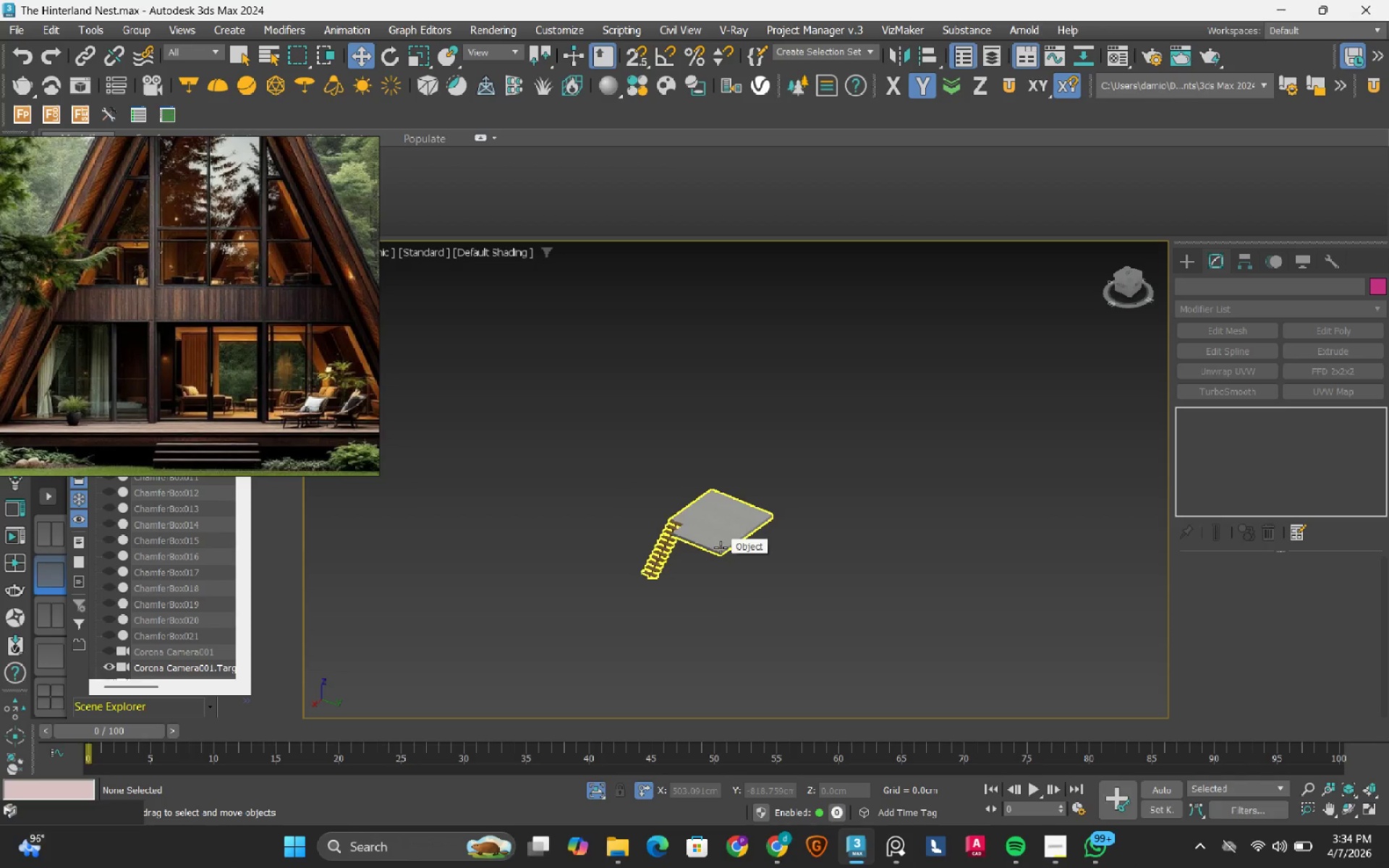 
left_click([592, 793])
 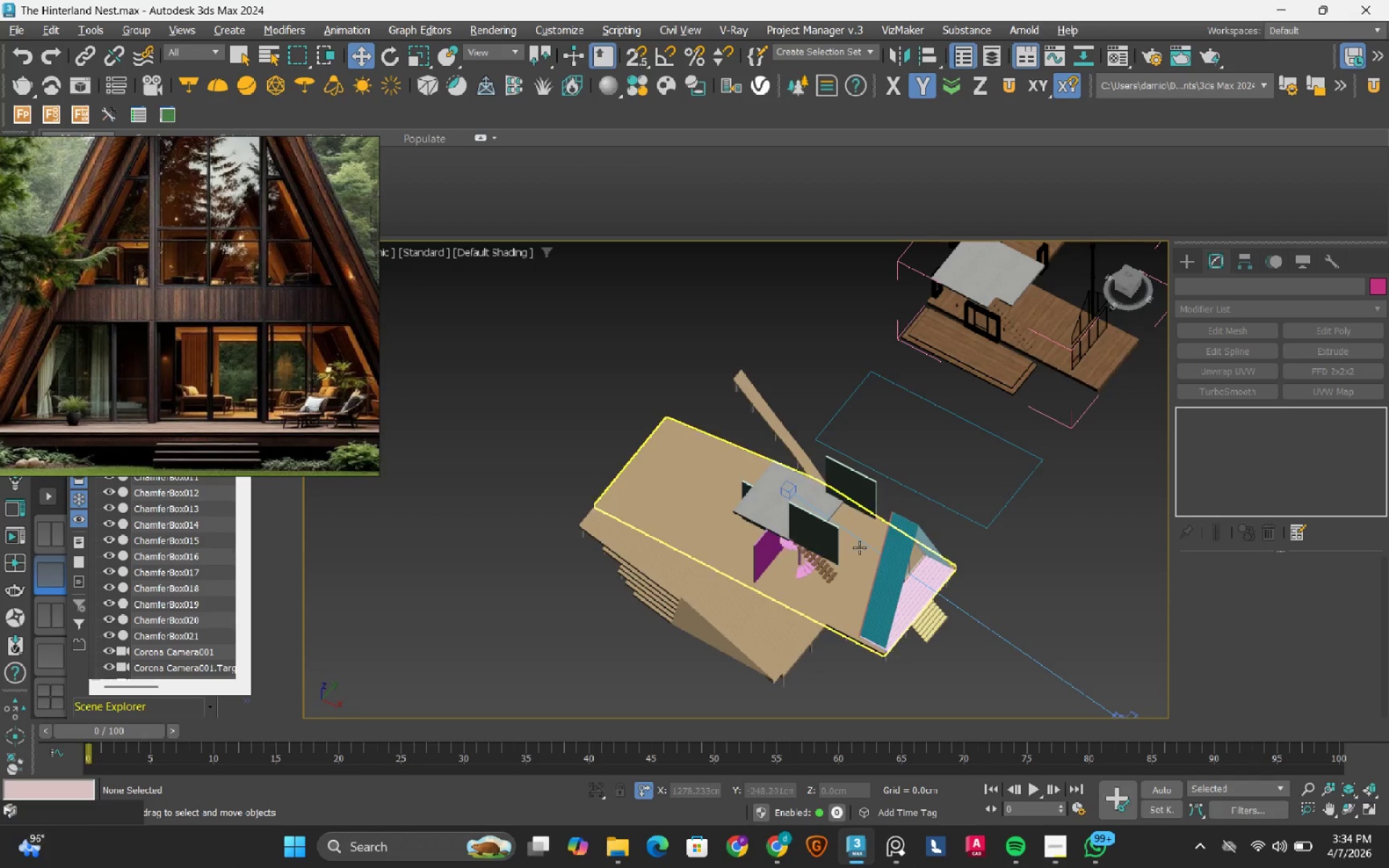 
hold_key(key=AltLeft, duration=0.92)
 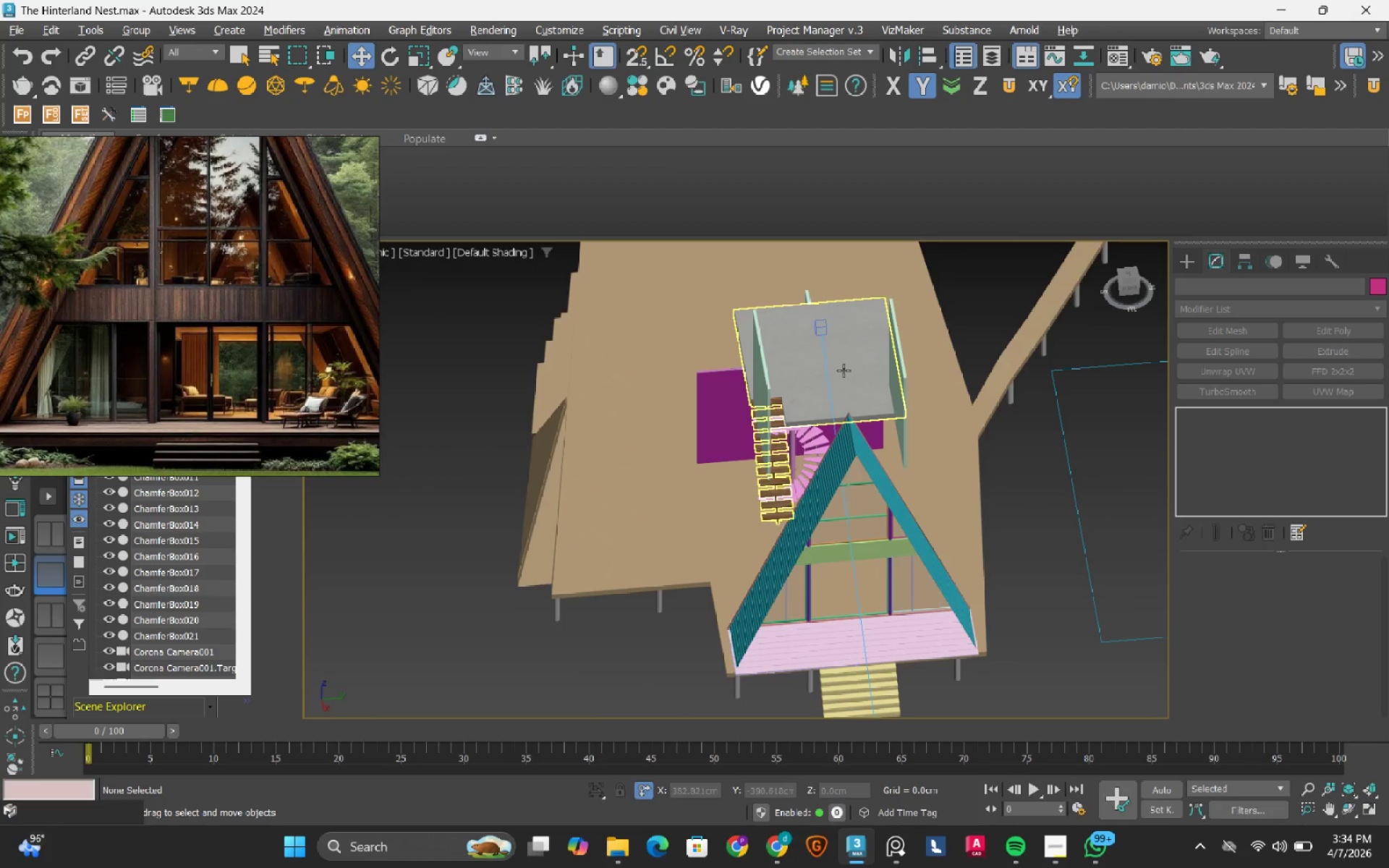 
scroll: coordinate [850, 561], scroll_direction: up, amount: 2.0
 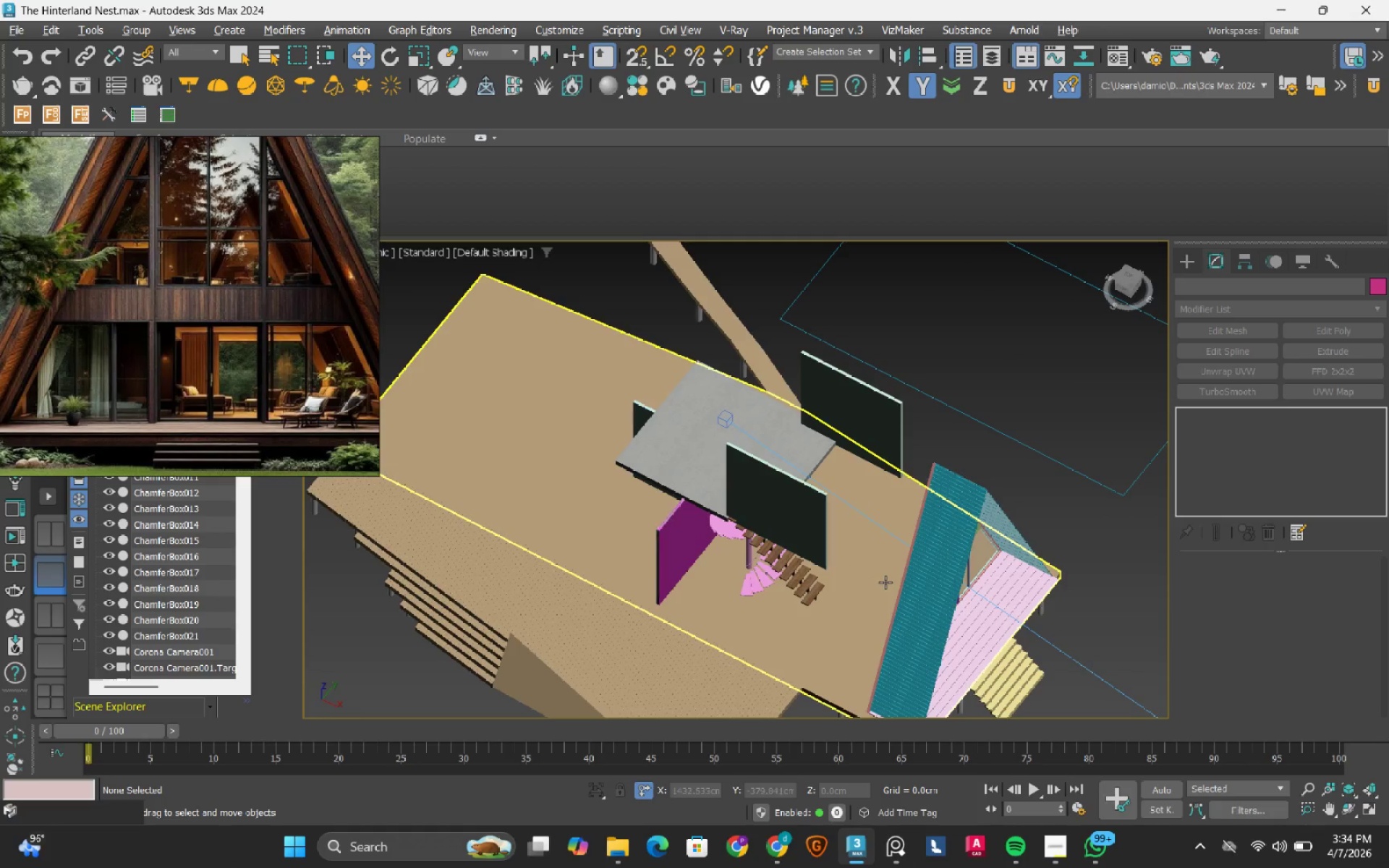 
hold_key(key=AltLeft, duration=1.09)
 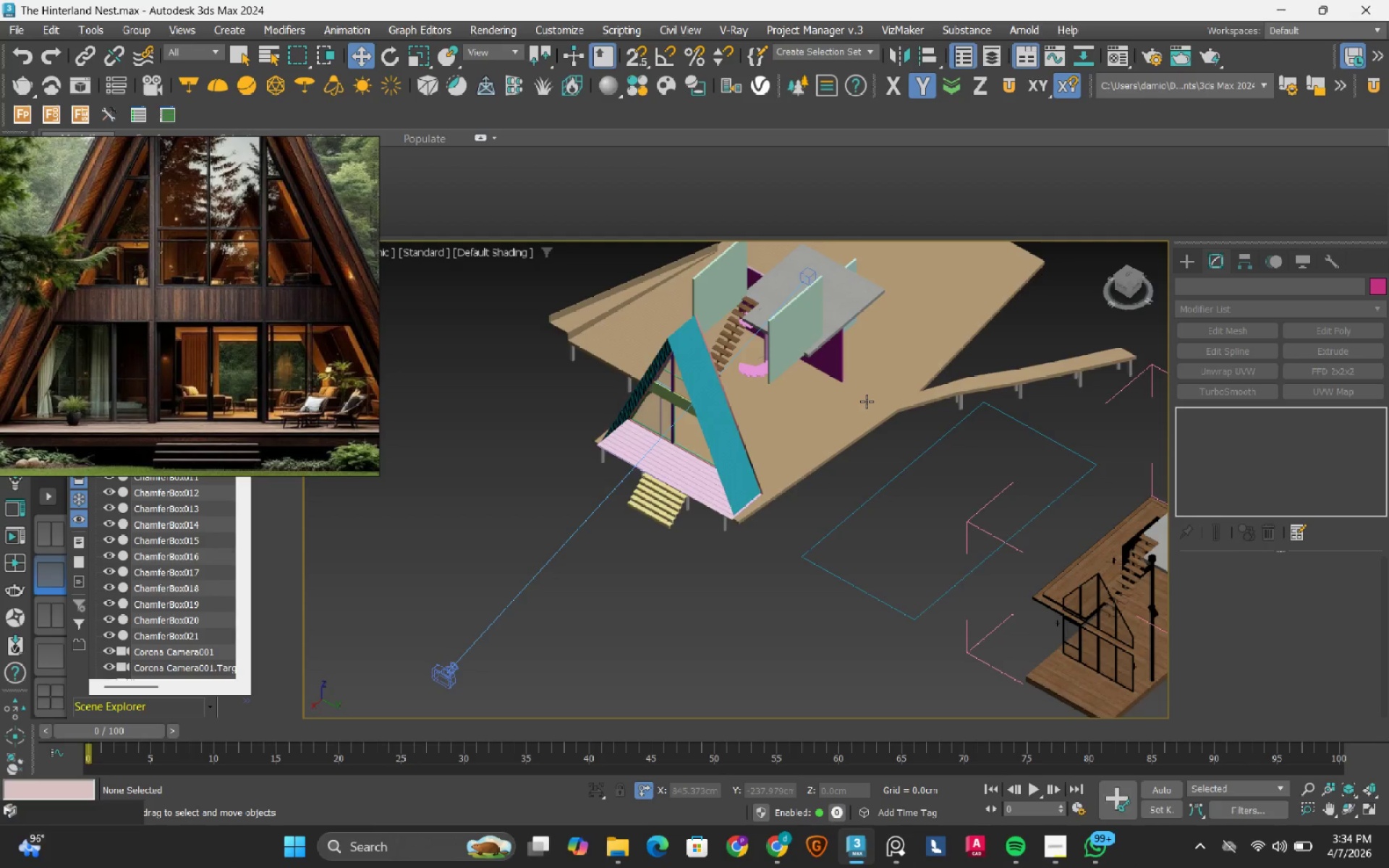 
scroll: coordinate [867, 401], scroll_direction: down, amount: 2.0
 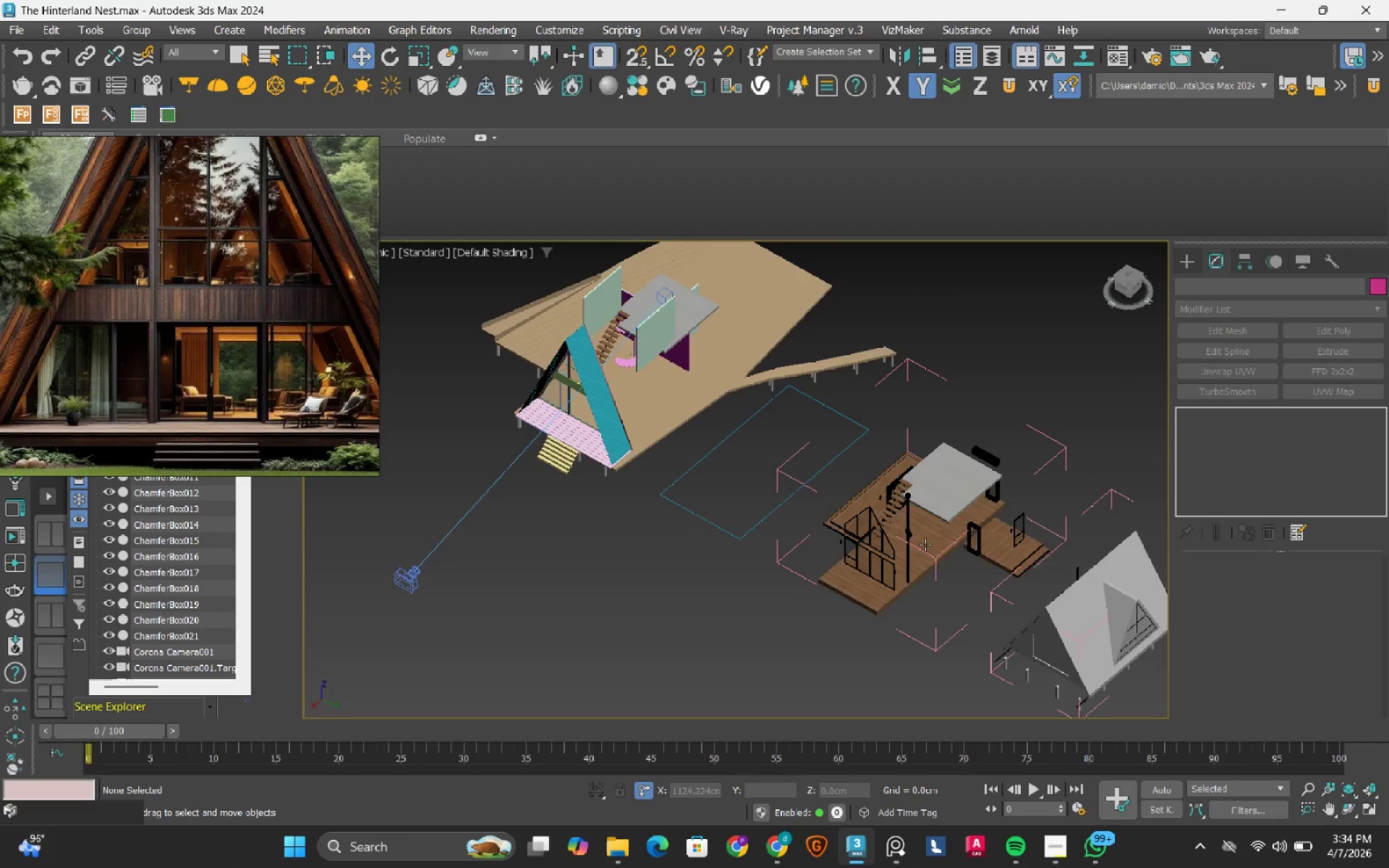 
scroll: coordinate [851, 451], scroll_direction: up, amount: 5.0
 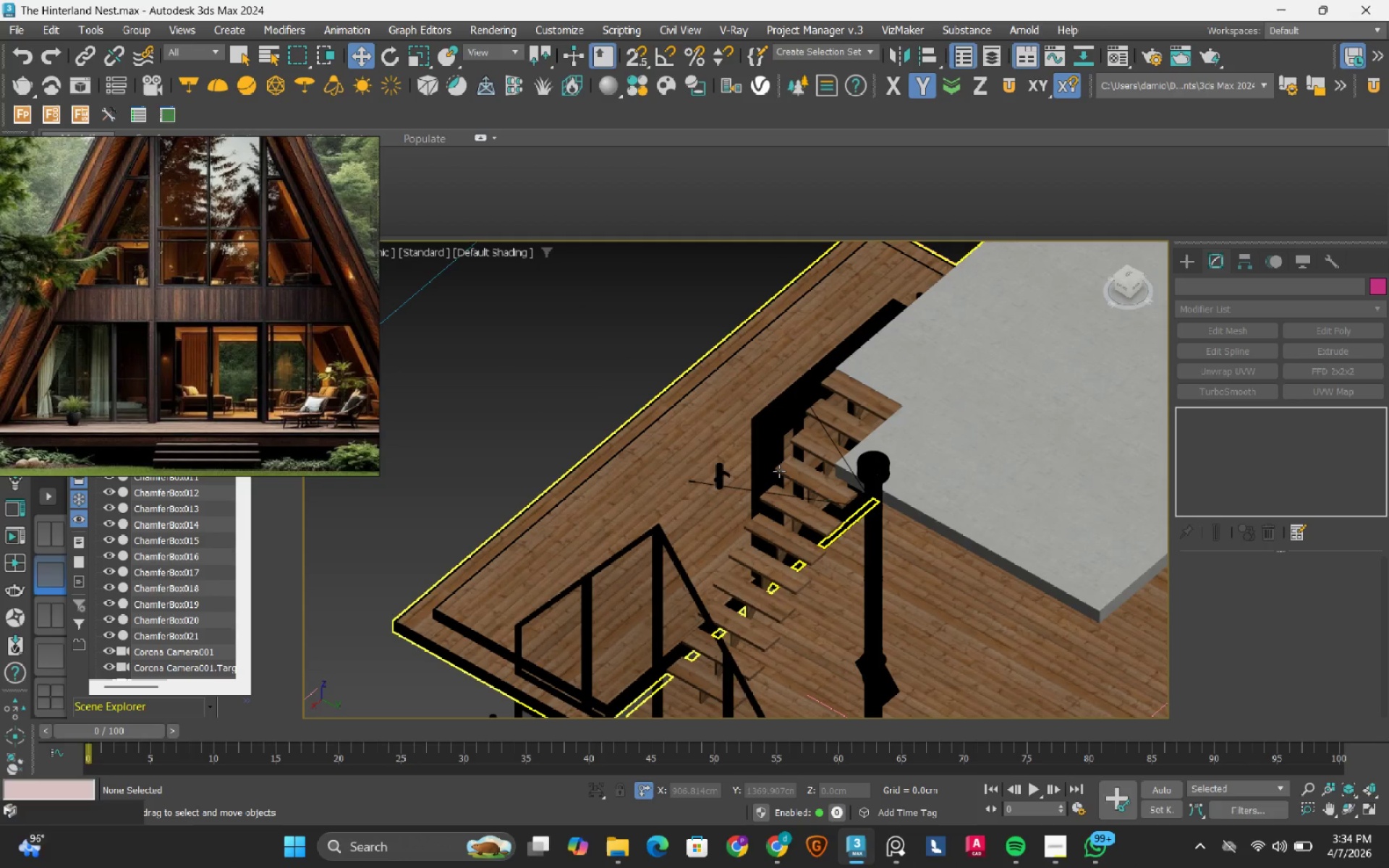 
left_click([779, 471])
 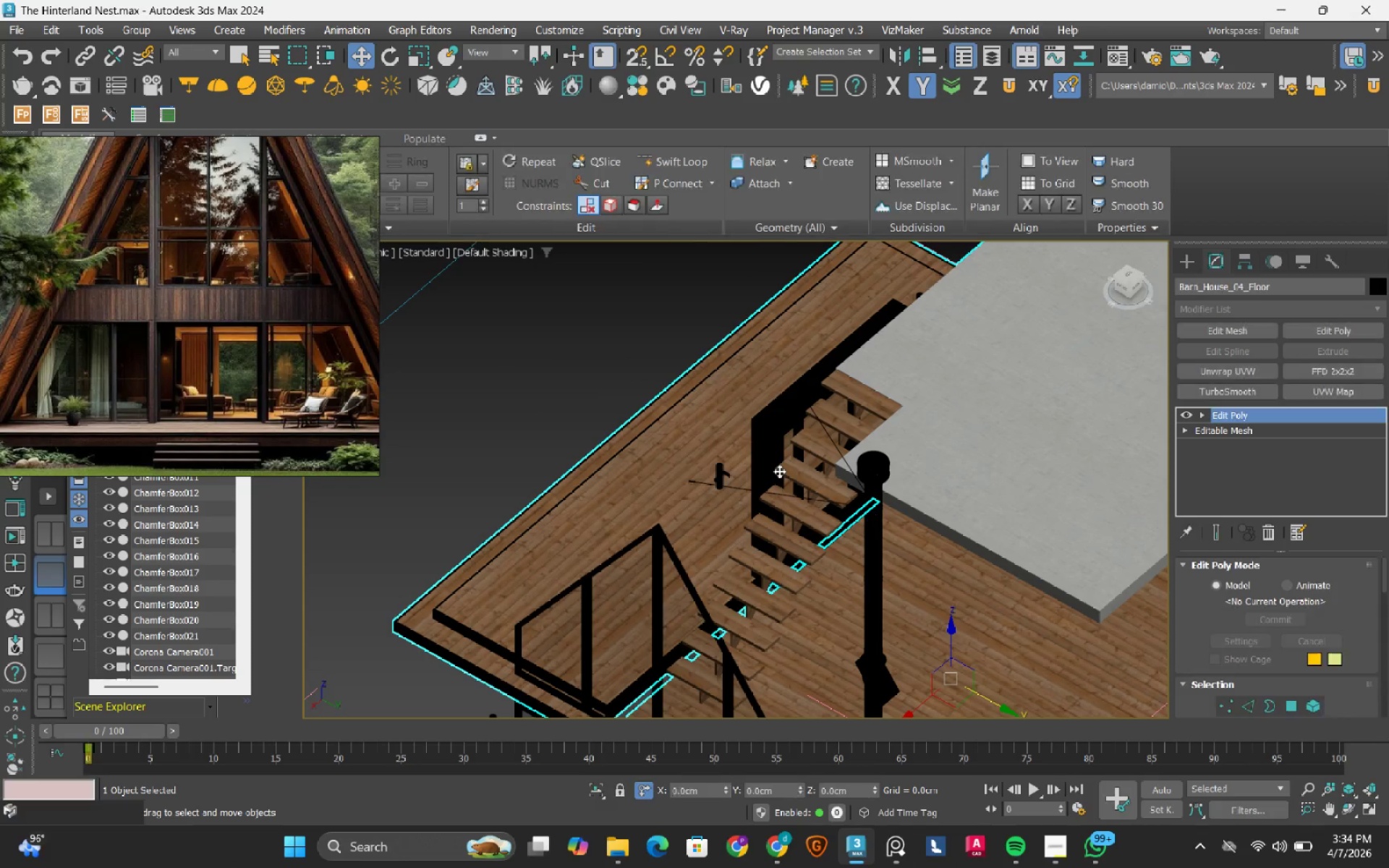 
hold_key(key=AltLeft, duration=1.5)
 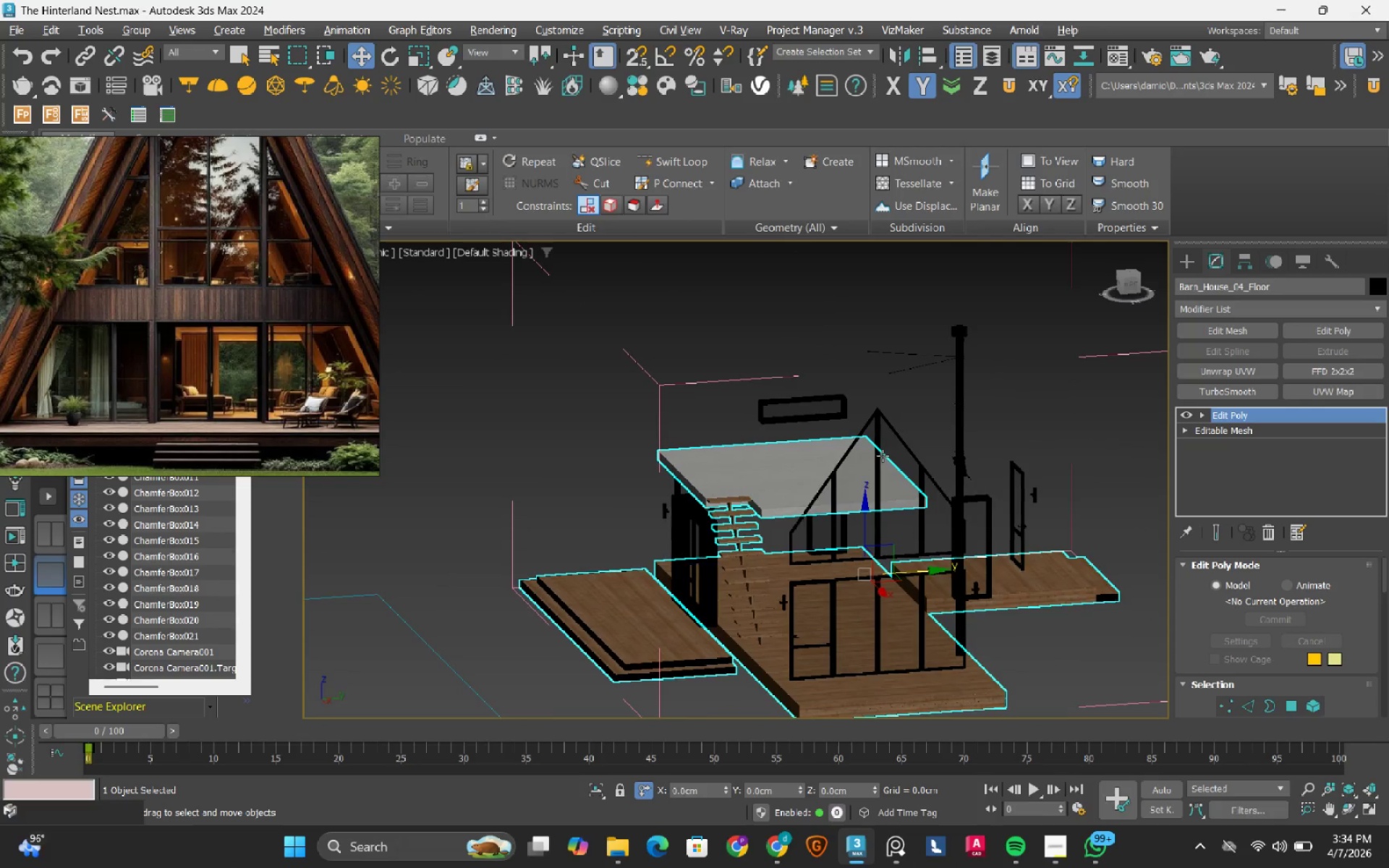 
scroll: coordinate [779, 471], scroll_direction: down, amount: 2.0
 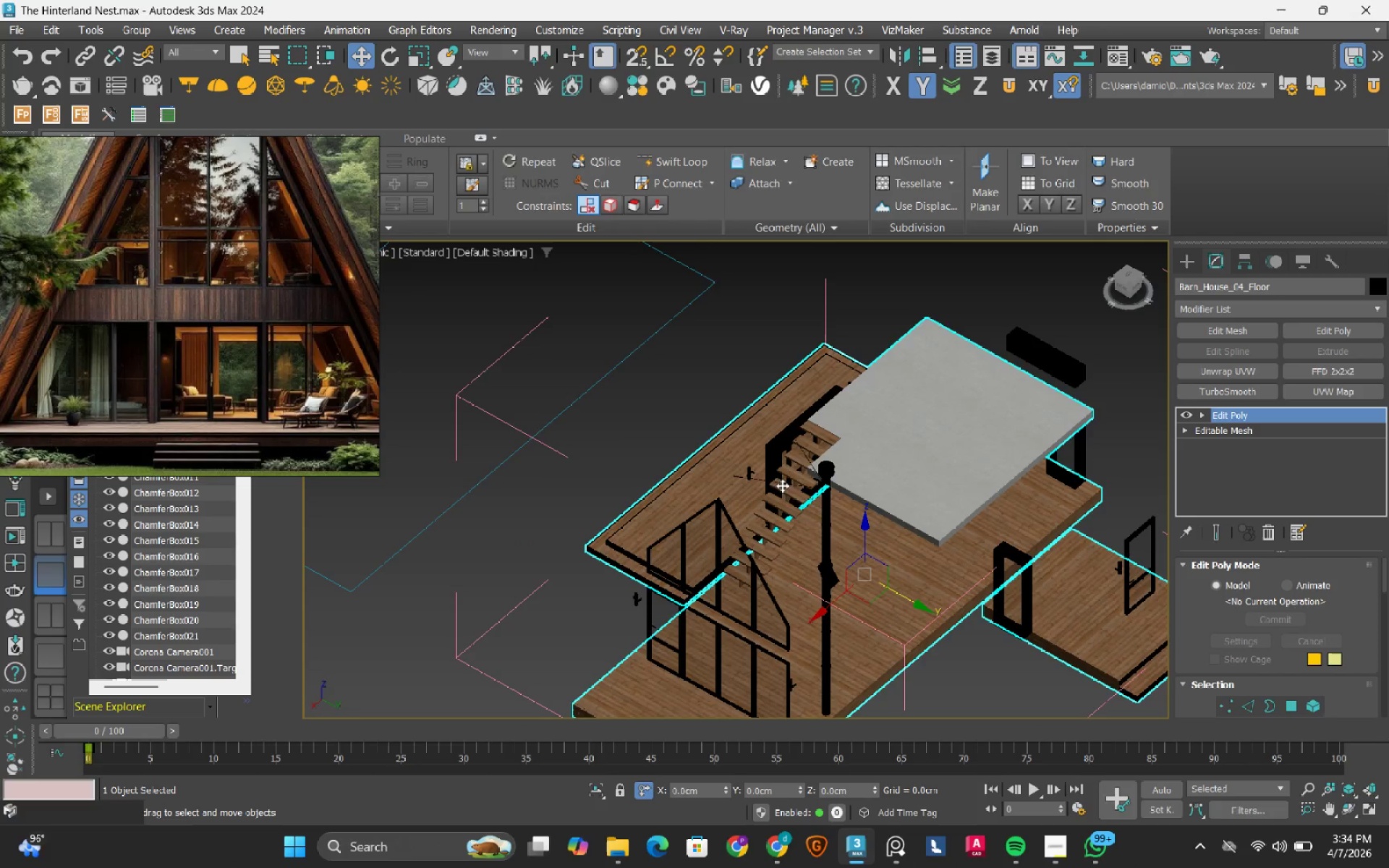 
key(Alt+AltLeft)
 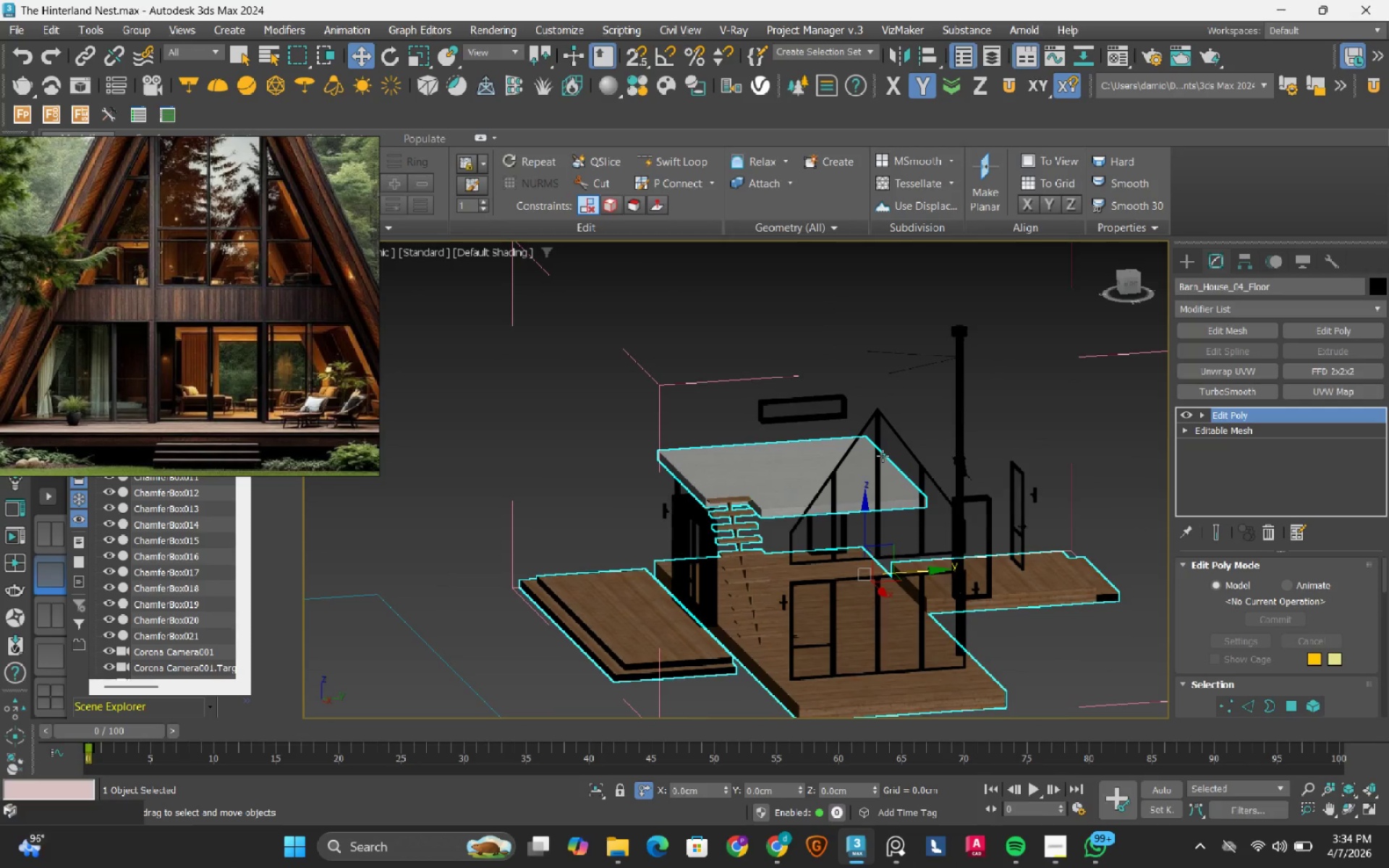 
scroll: coordinate [883, 456], scroll_direction: down, amount: 1.0
 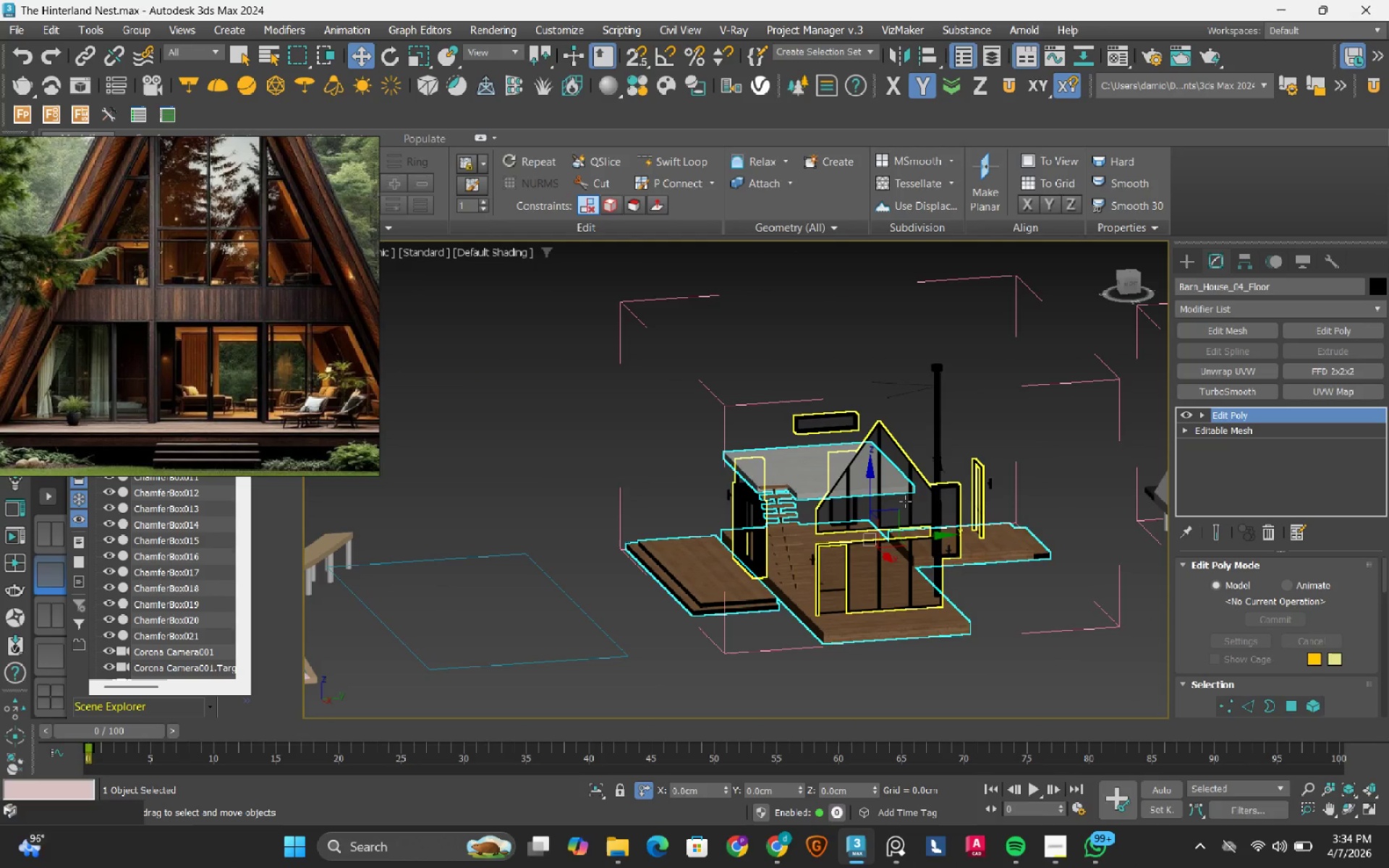 
hold_key(key=AltLeft, duration=1.0)
 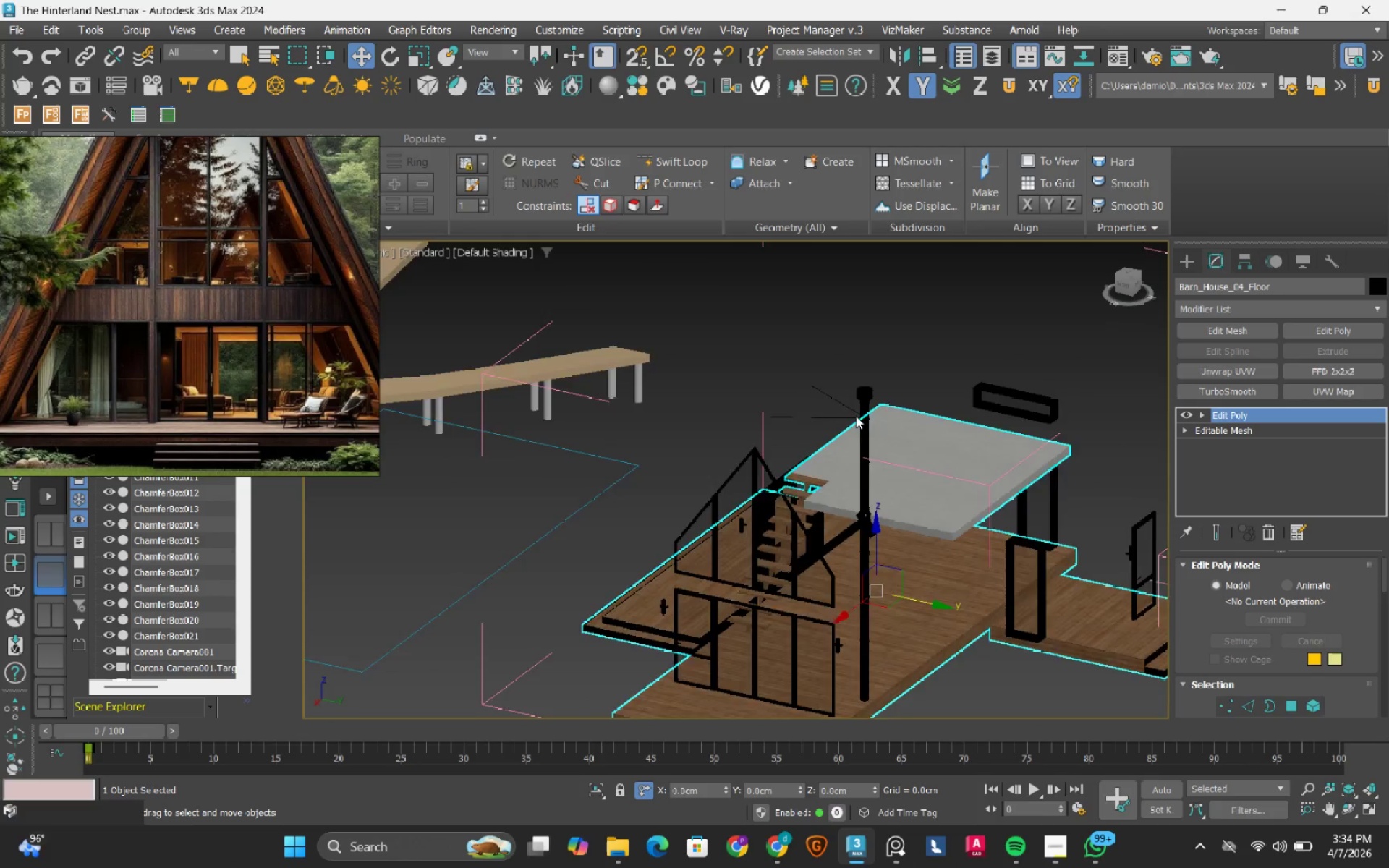 
scroll: coordinate [858, 414], scroll_direction: up, amount: 4.0
 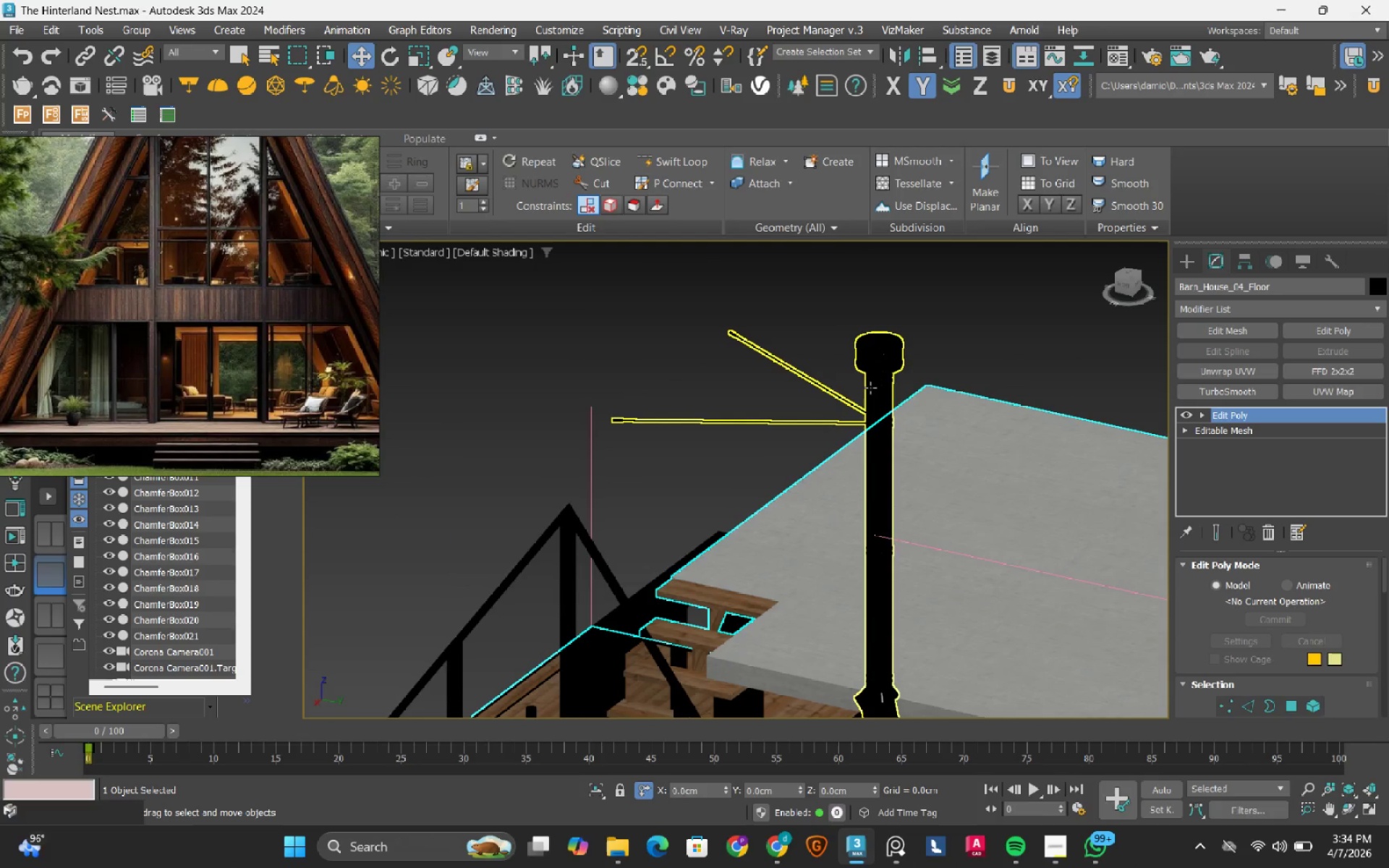 
left_click([870, 388])
 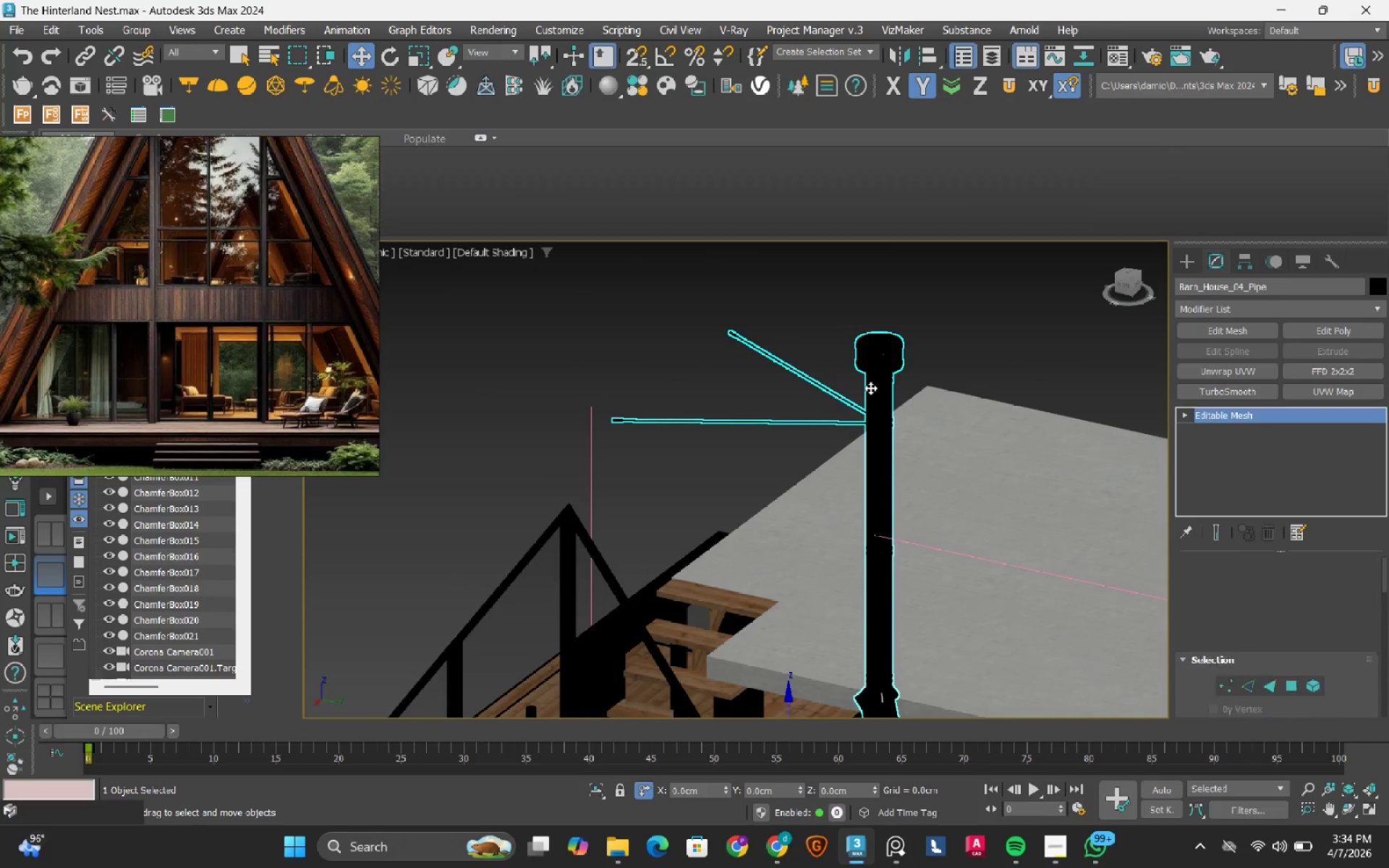 
scroll: coordinate [260, 315], scroll_direction: down, amount: 10.0
 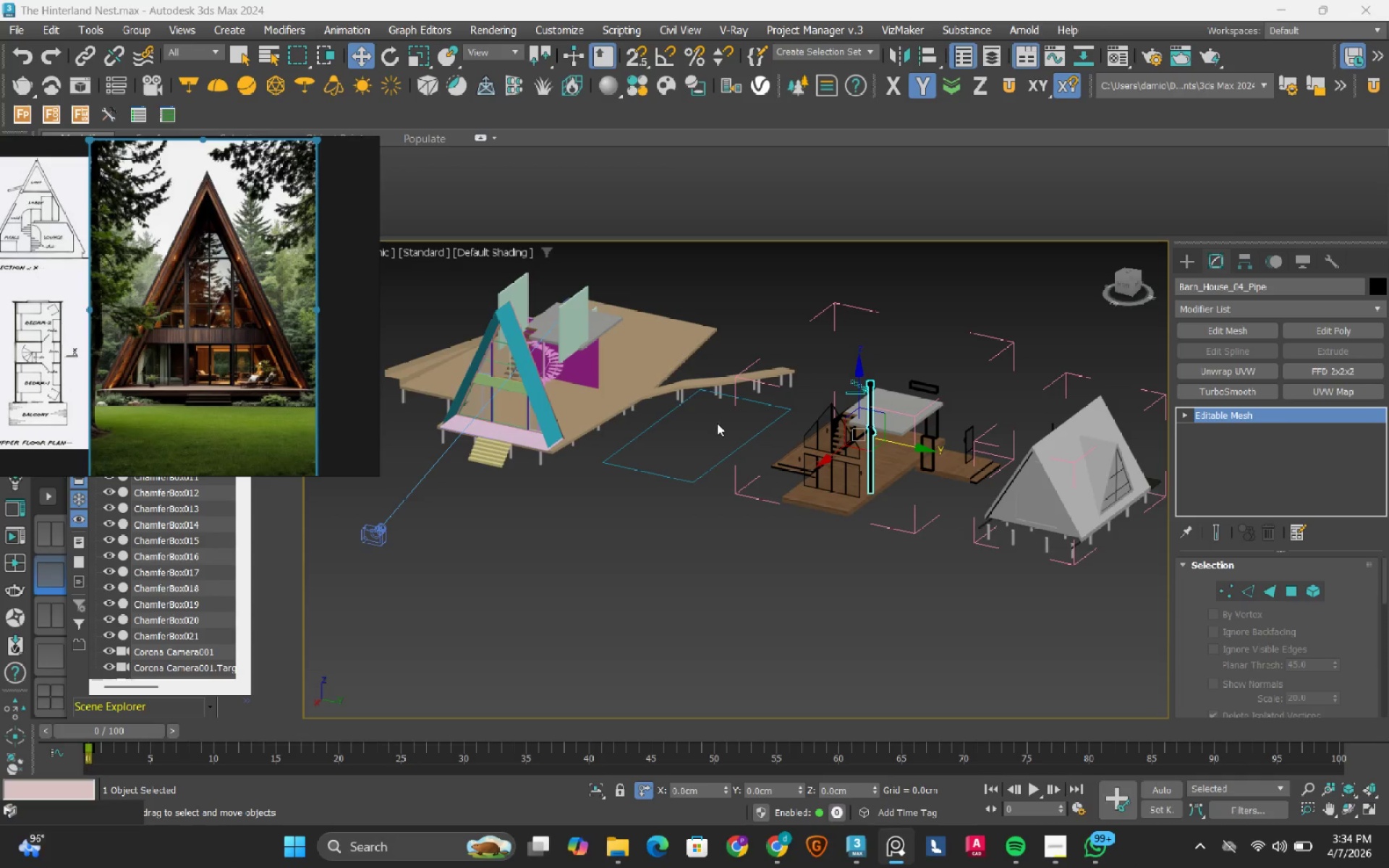 
hold_key(key=AltLeft, duration=0.84)
 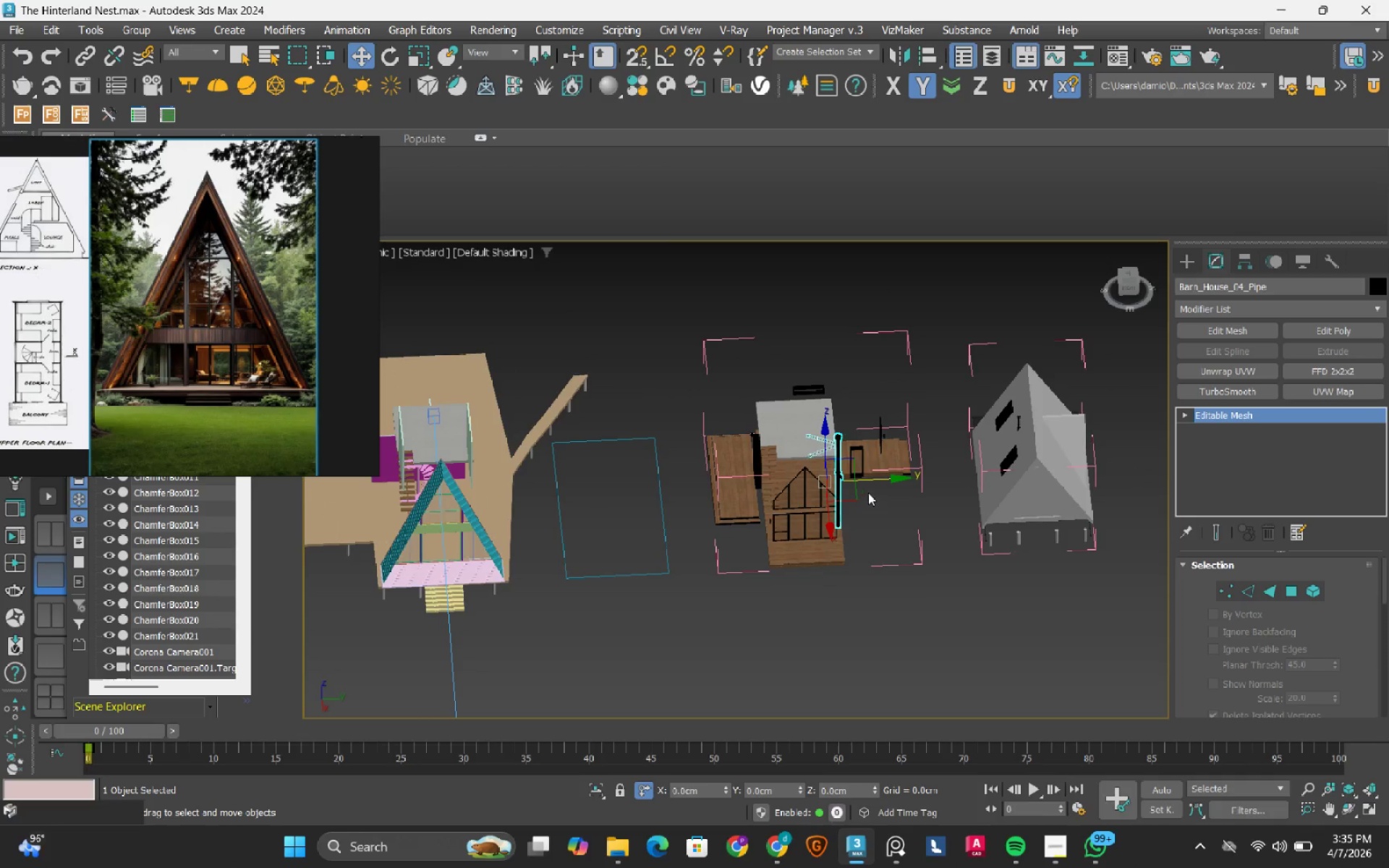 
left_click([882, 511])
 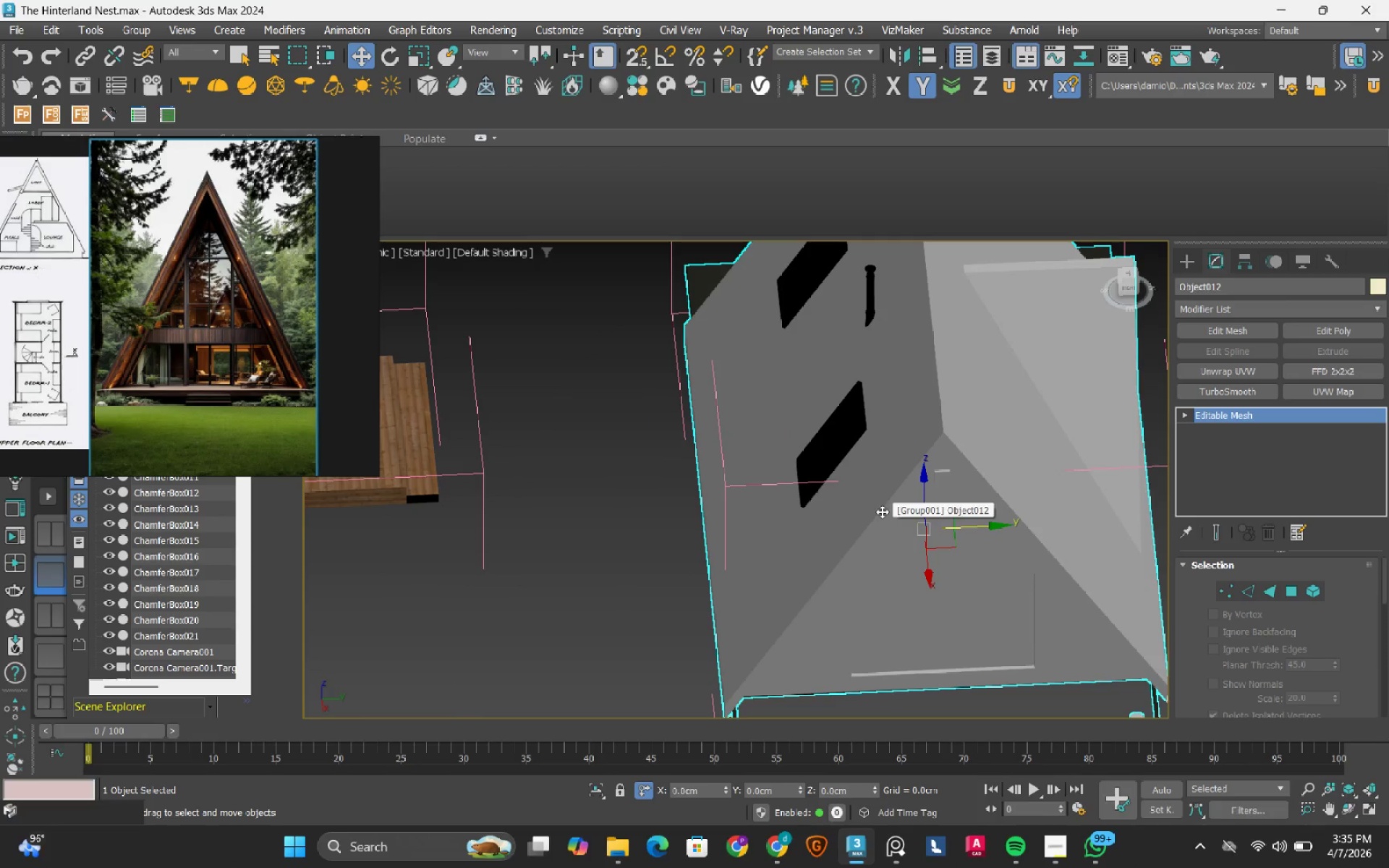 
scroll: coordinate [882, 511], scroll_direction: up, amount: 4.0
 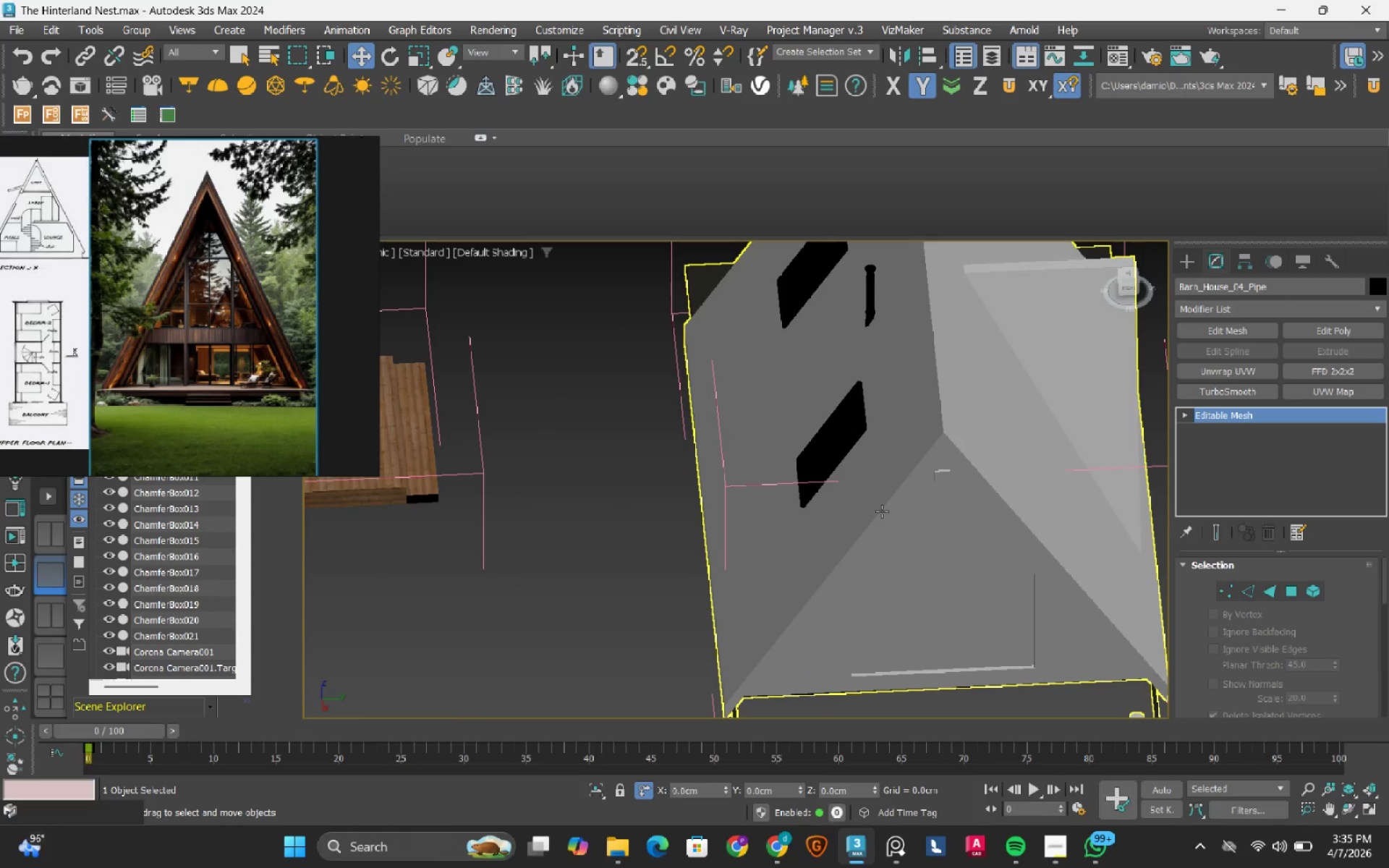 
hold_key(key=AltLeft, duration=1.51)
 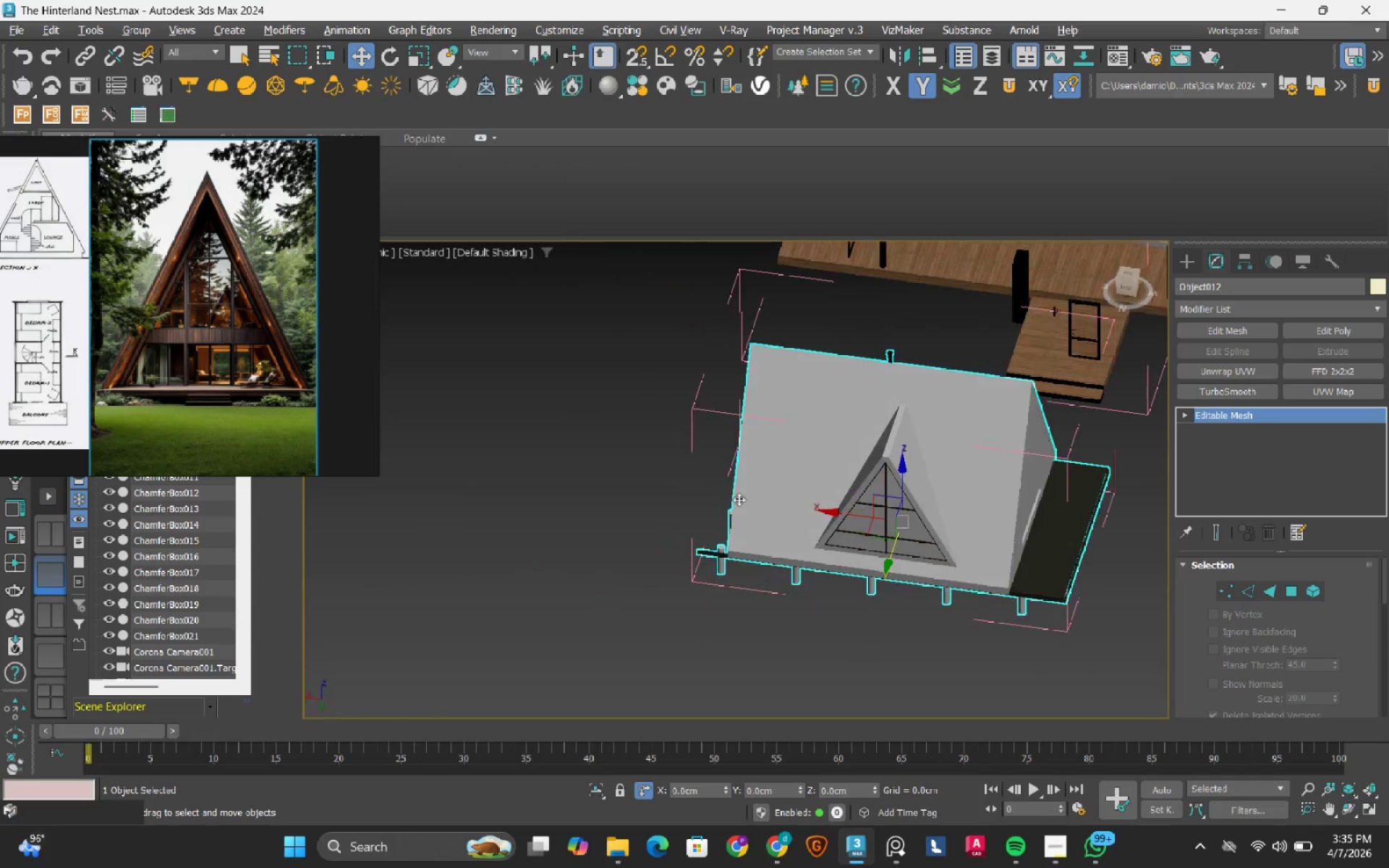 
scroll: coordinate [882, 511], scroll_direction: down, amount: 2.0
 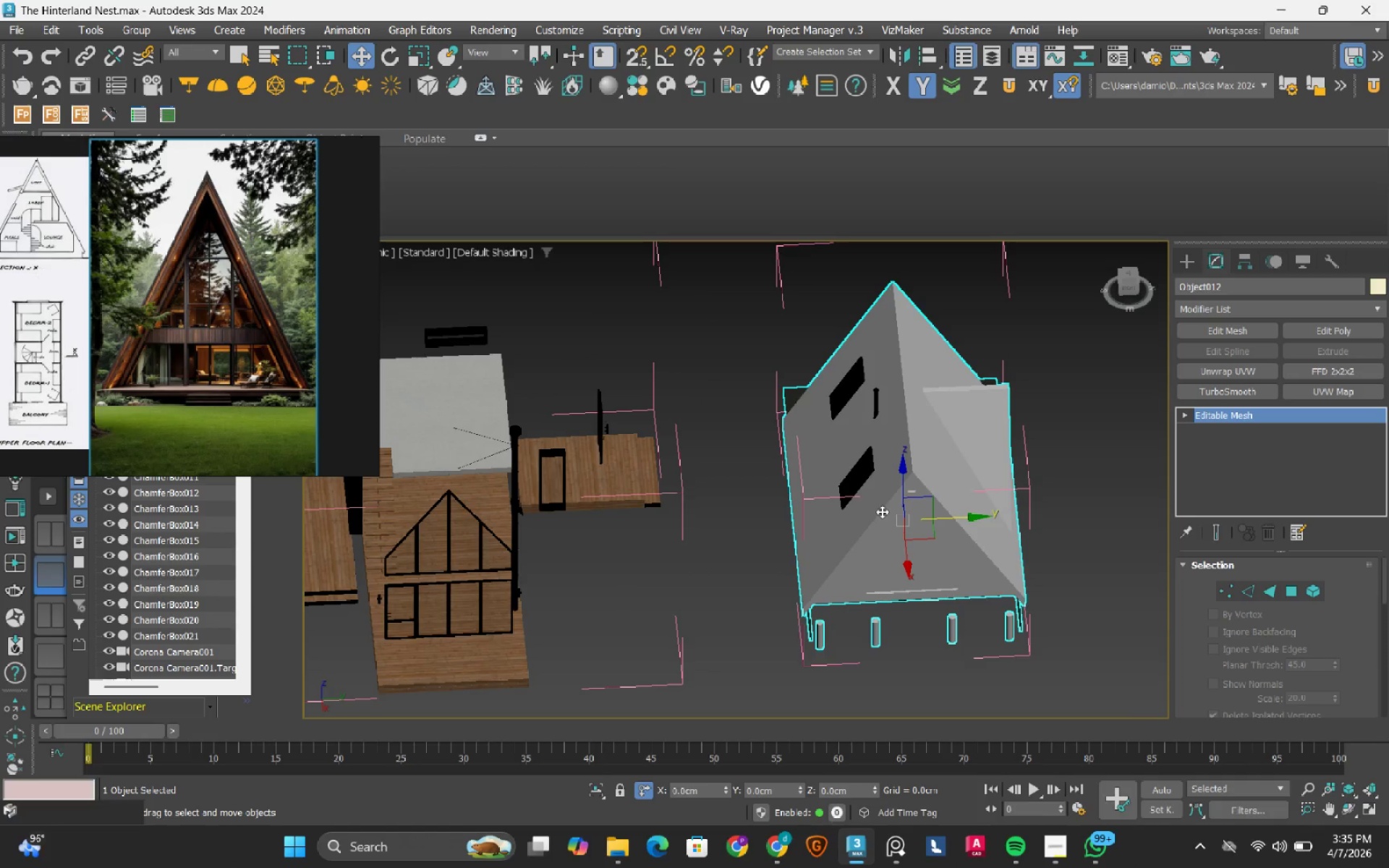 
hold_key(key=AltLeft, duration=1.49)
 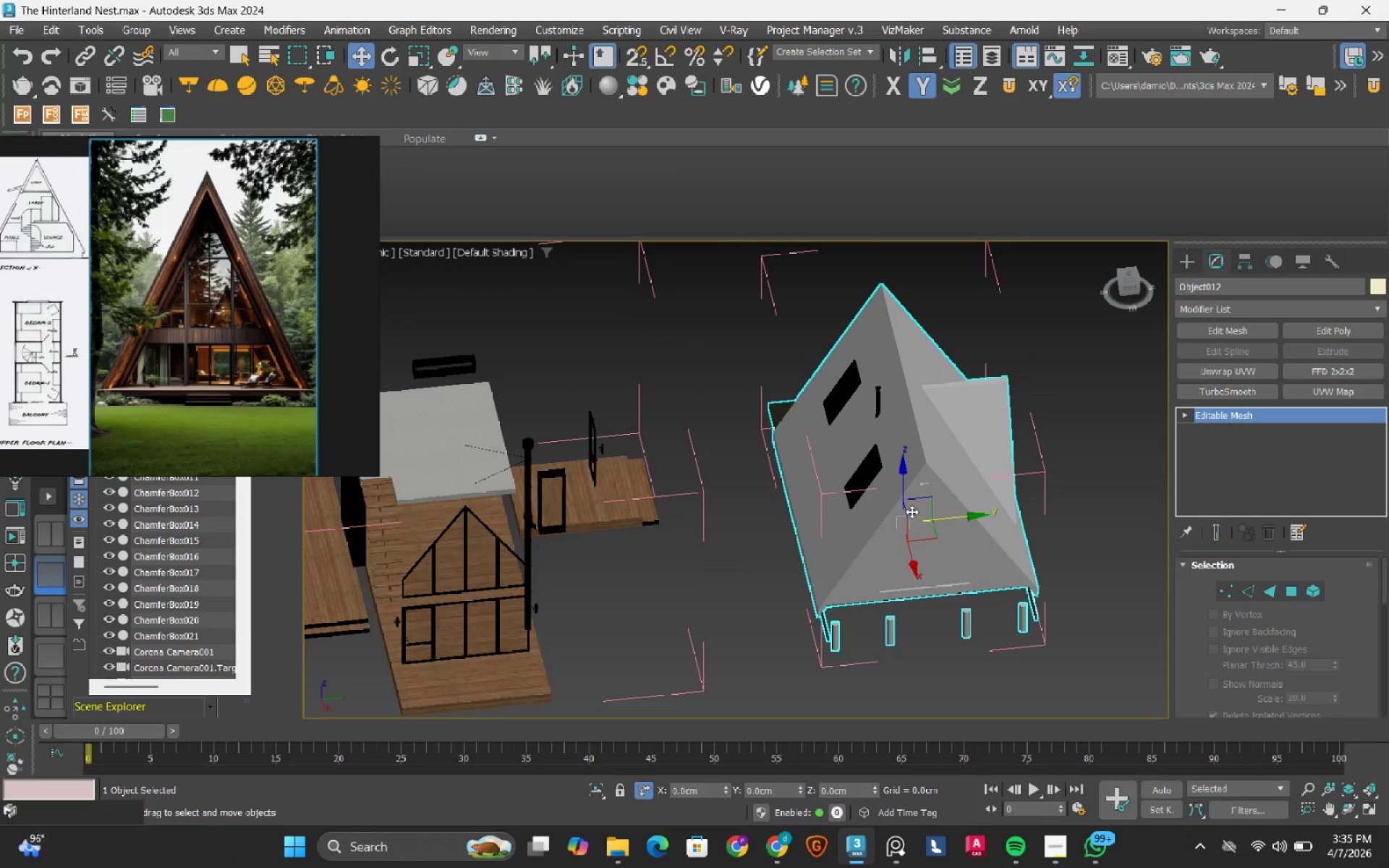 
scroll: coordinate [912, 511], scroll_direction: down, amount: 2.0
 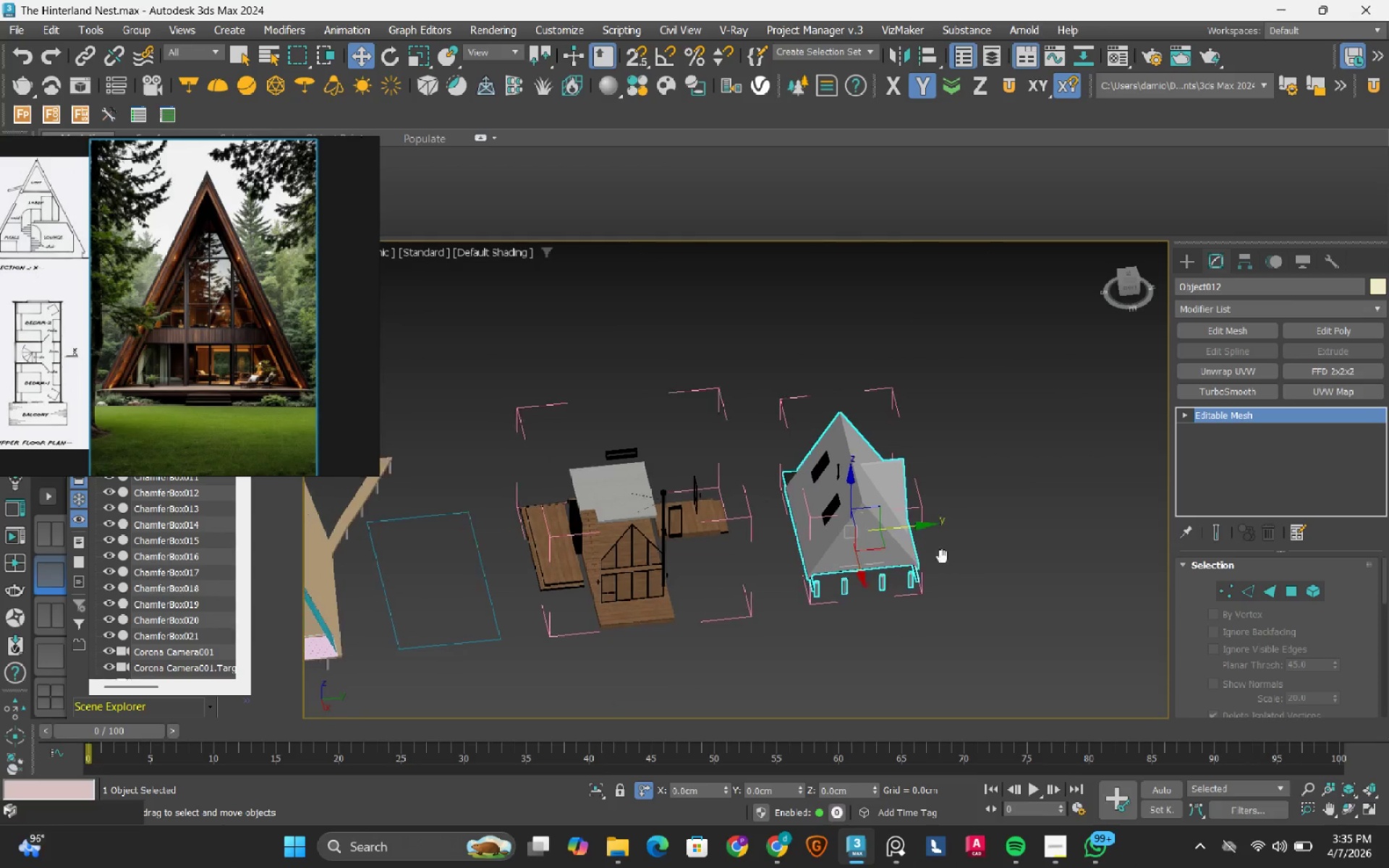 
hold_key(key=AltLeft, duration=0.53)
 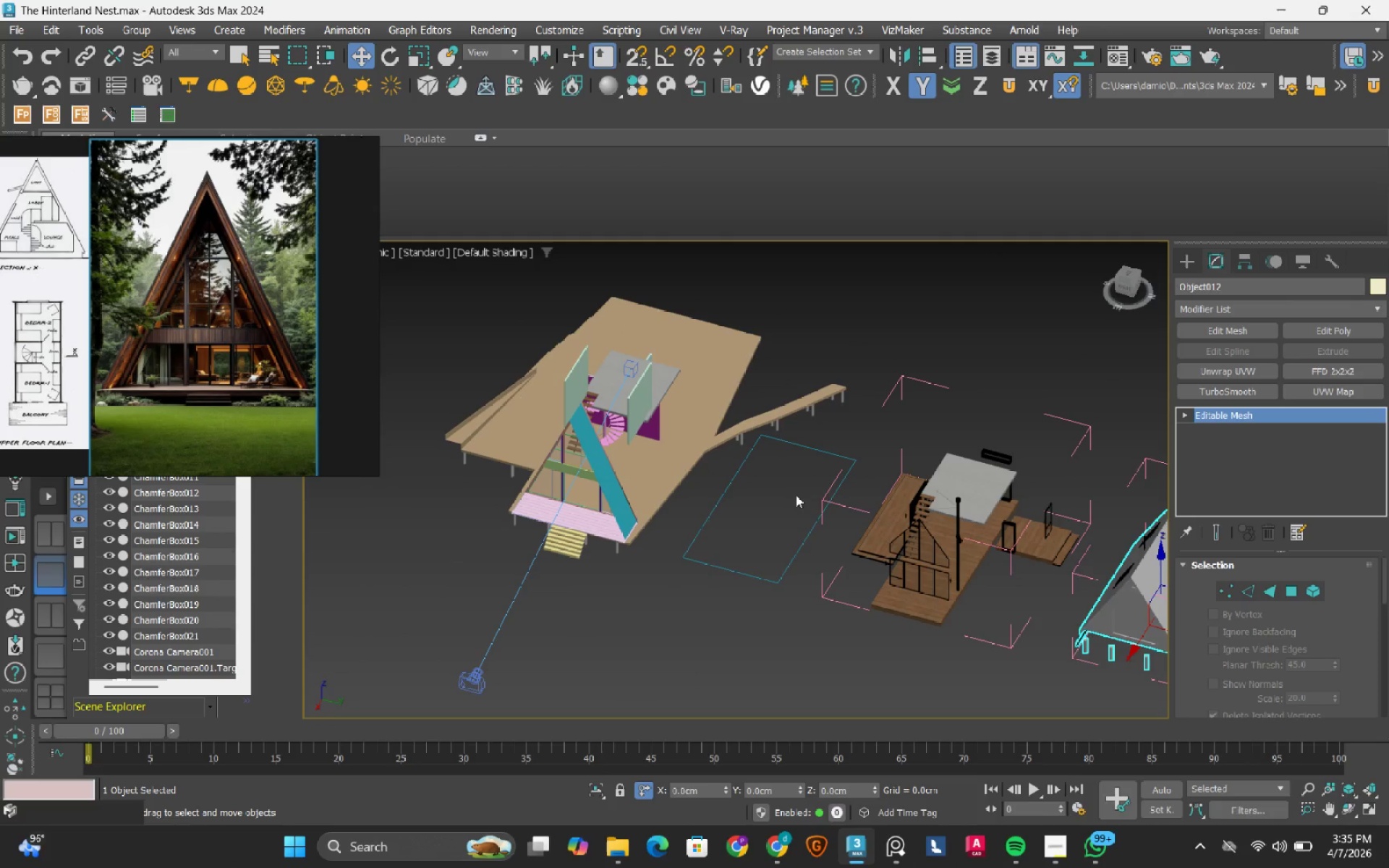 
scroll: coordinate [778, 492], scroll_direction: down, amount: 1.0
 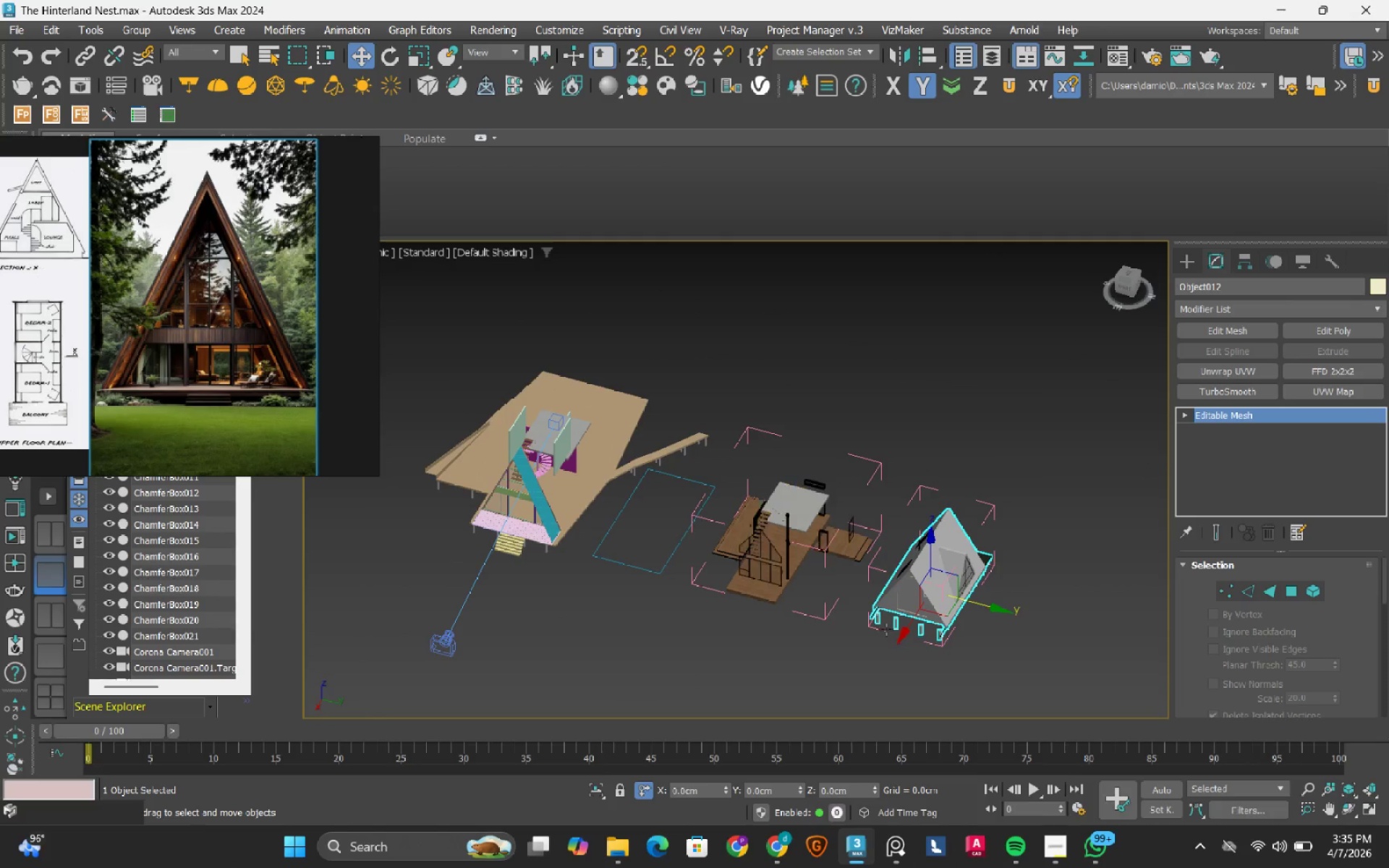 
scroll: coordinate [880, 622], scroll_direction: up, amount: 7.0
 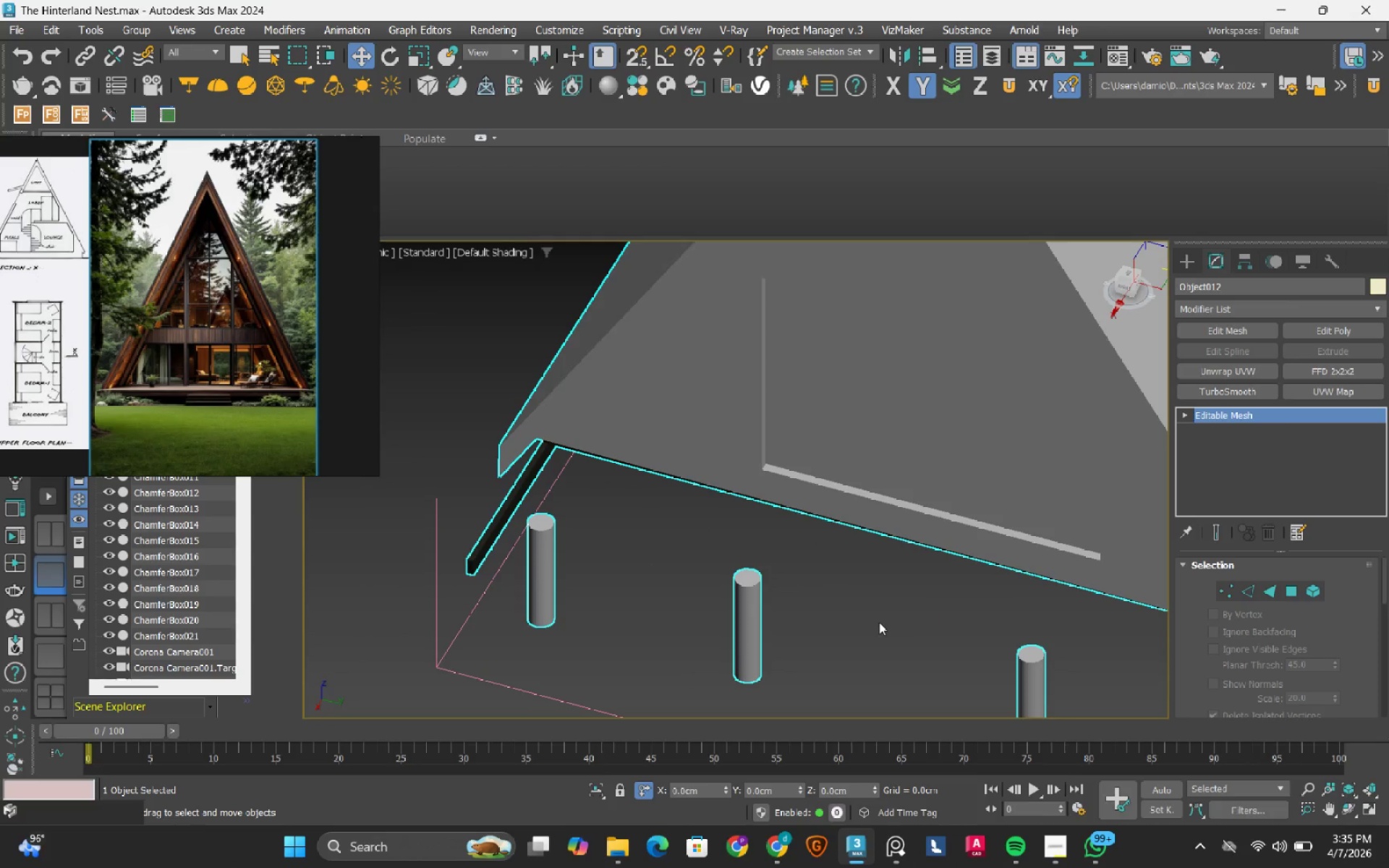 
scroll: coordinate [879, 622], scroll_direction: down, amount: 6.0
 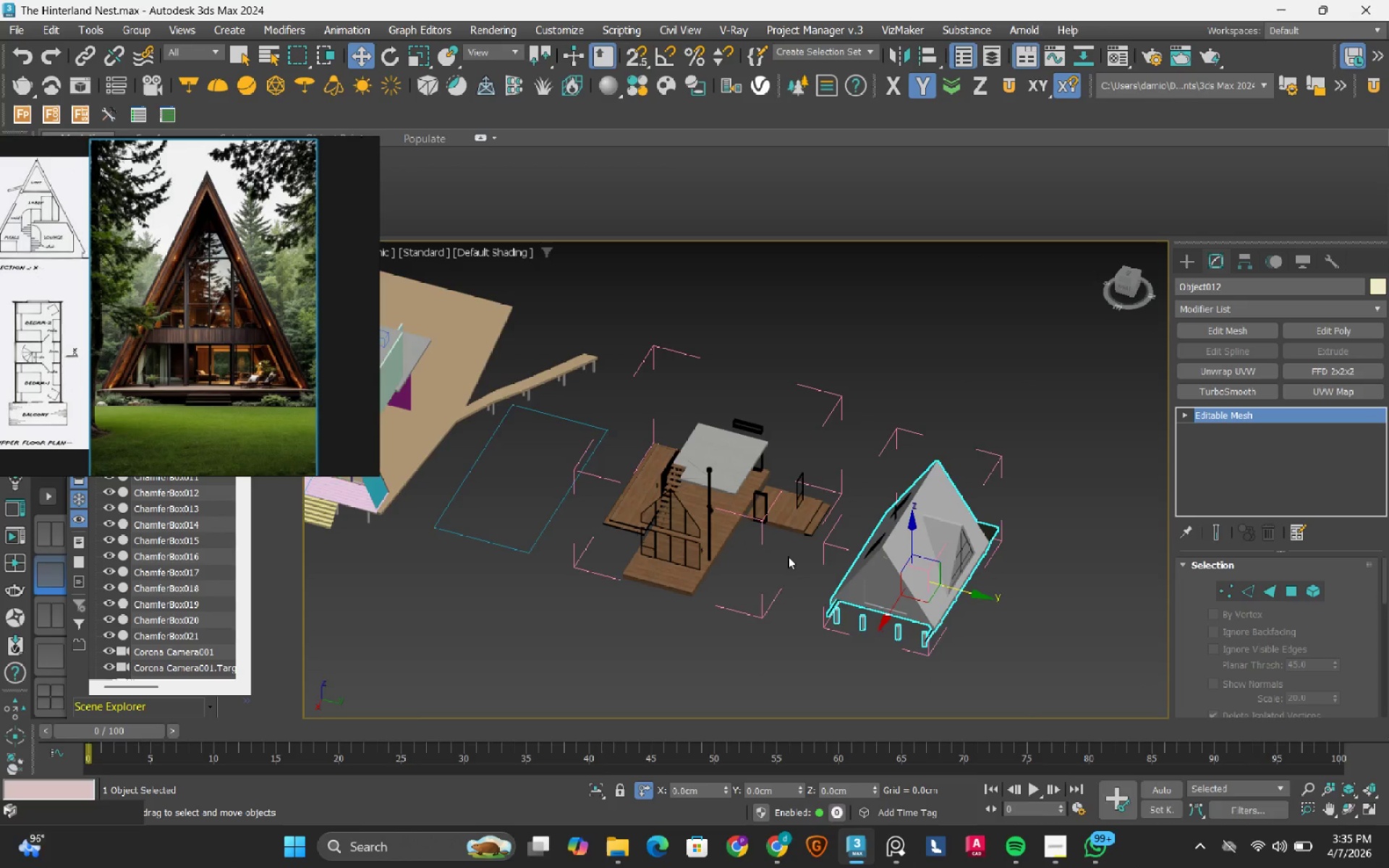 
wait(5.54)
 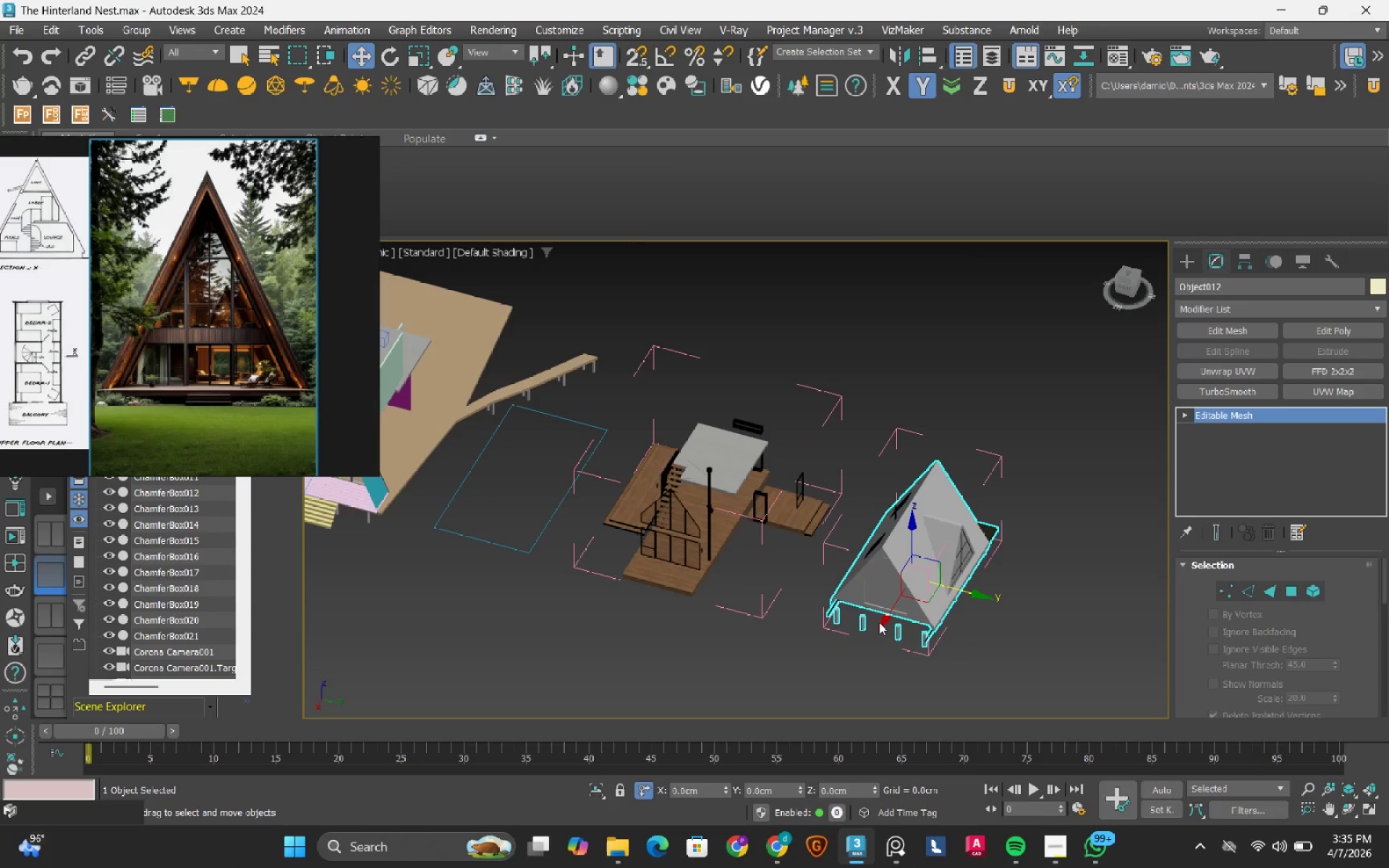 
hold_key(key=AltLeft, duration=0.45)
 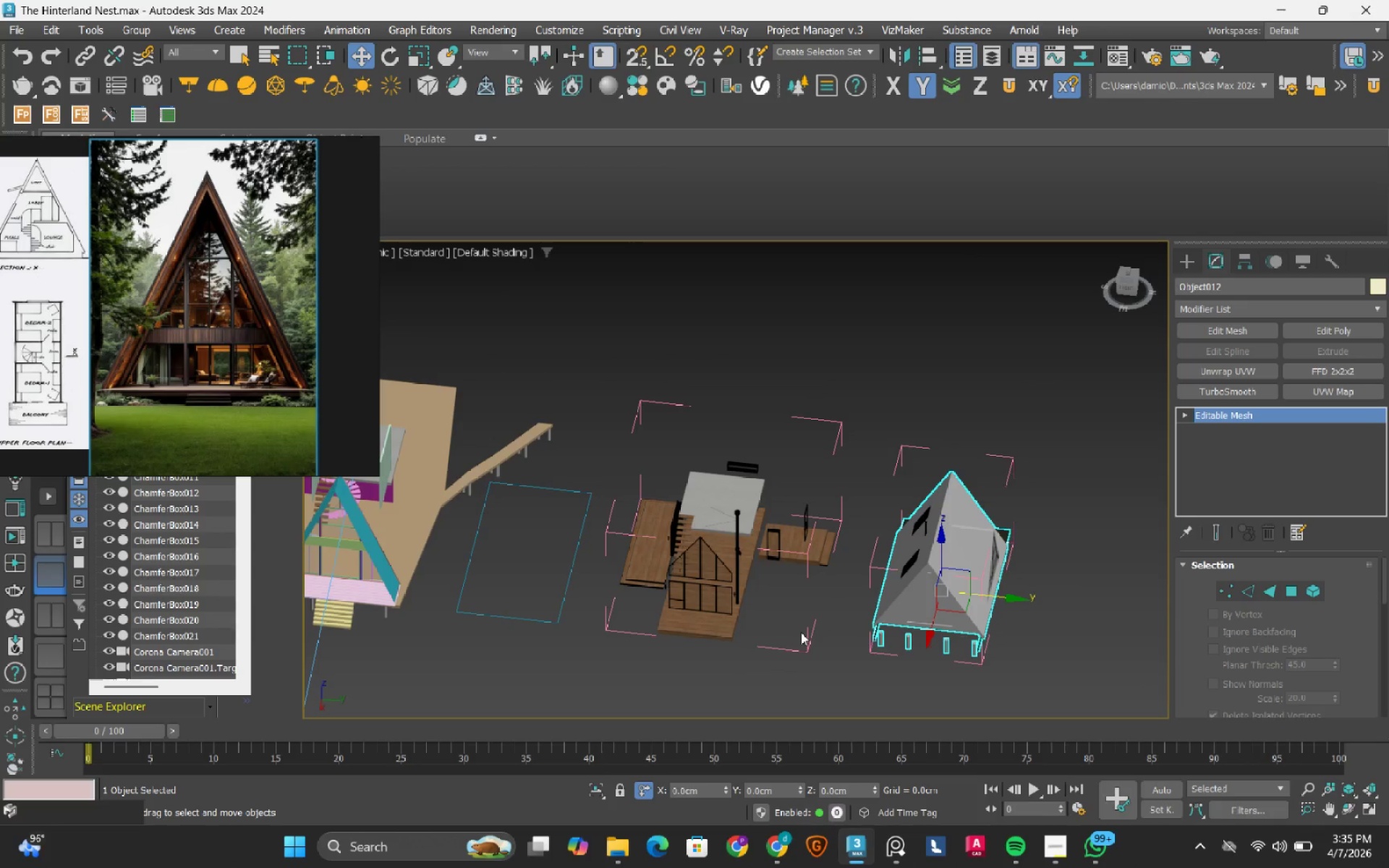 
hold_key(key=AltLeft, duration=0.58)
 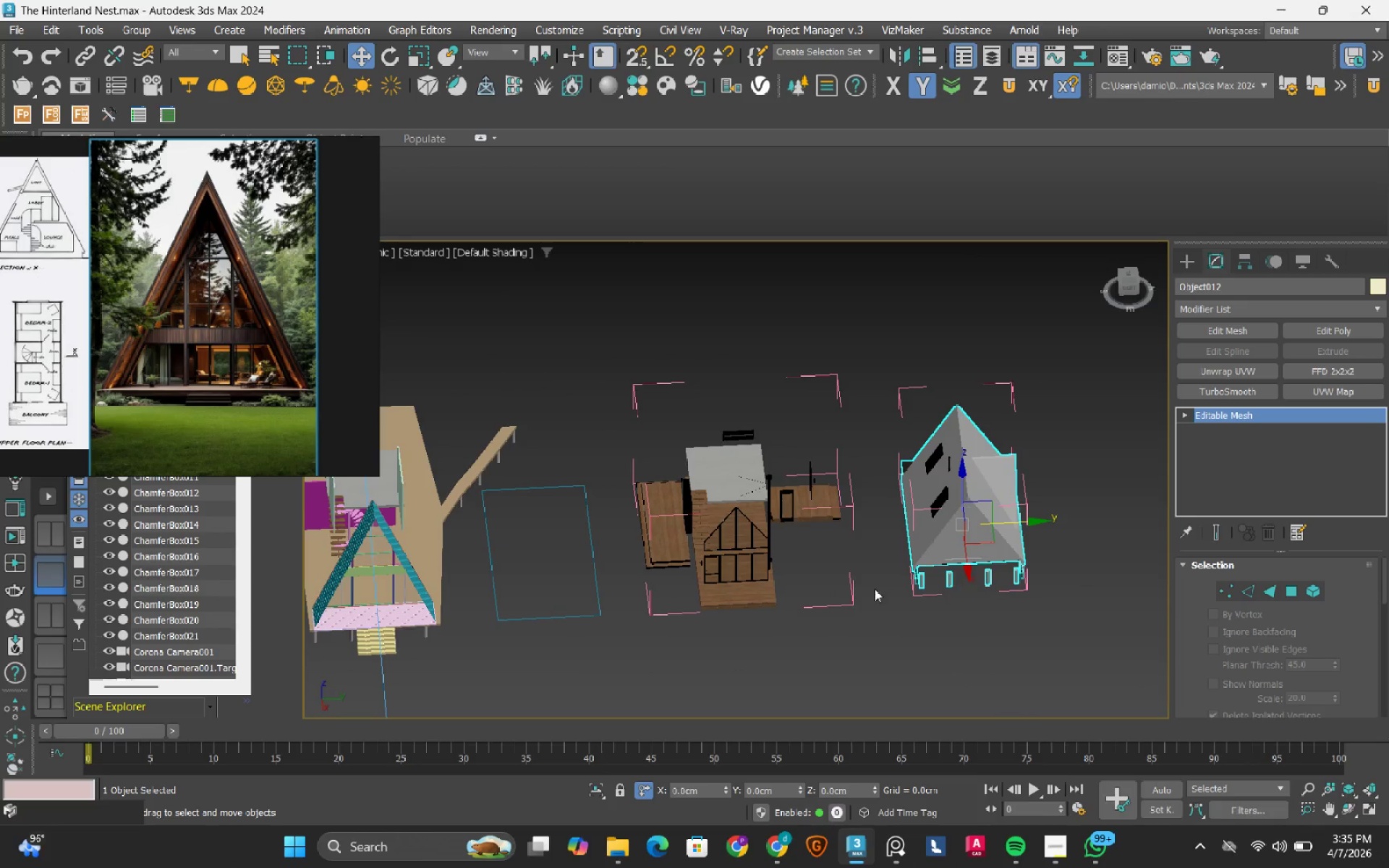 
hold_key(key=ControlLeft, duration=1.5)
left_click_drag(start_coordinate=[885, 628], to_coordinate=[626, 385])
 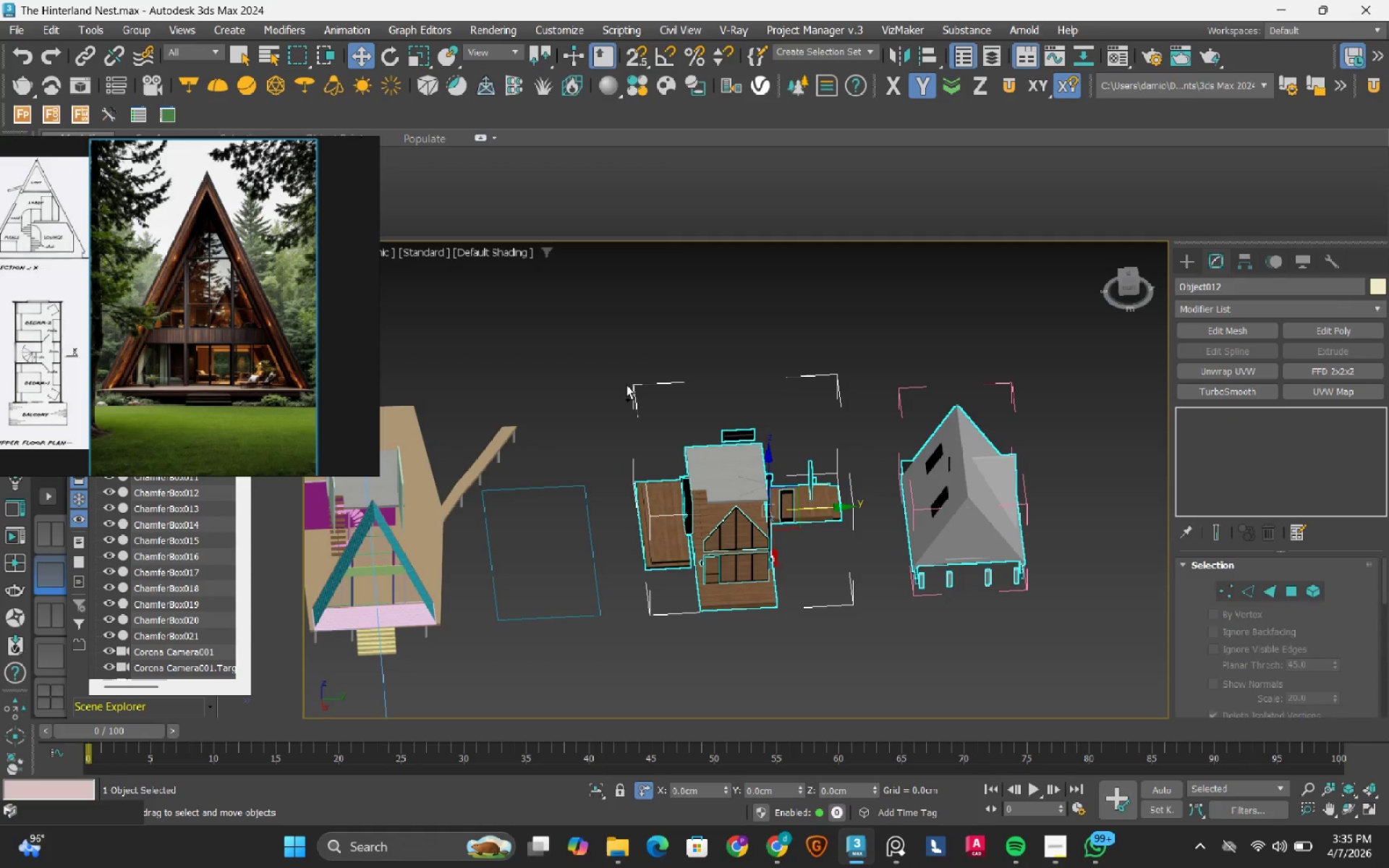 
key(Control+ControlLeft)
 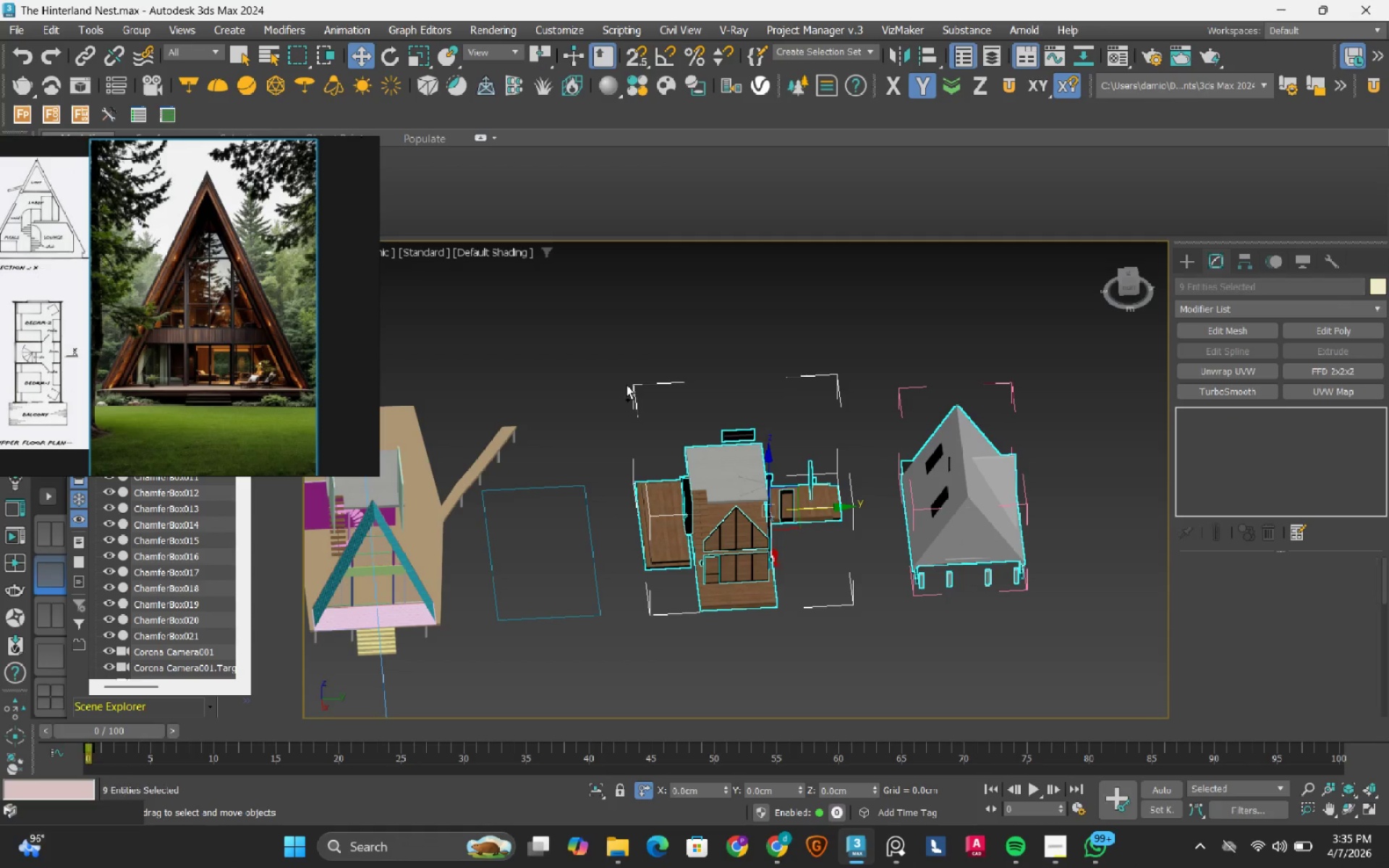 
key(Control+ControlLeft)
 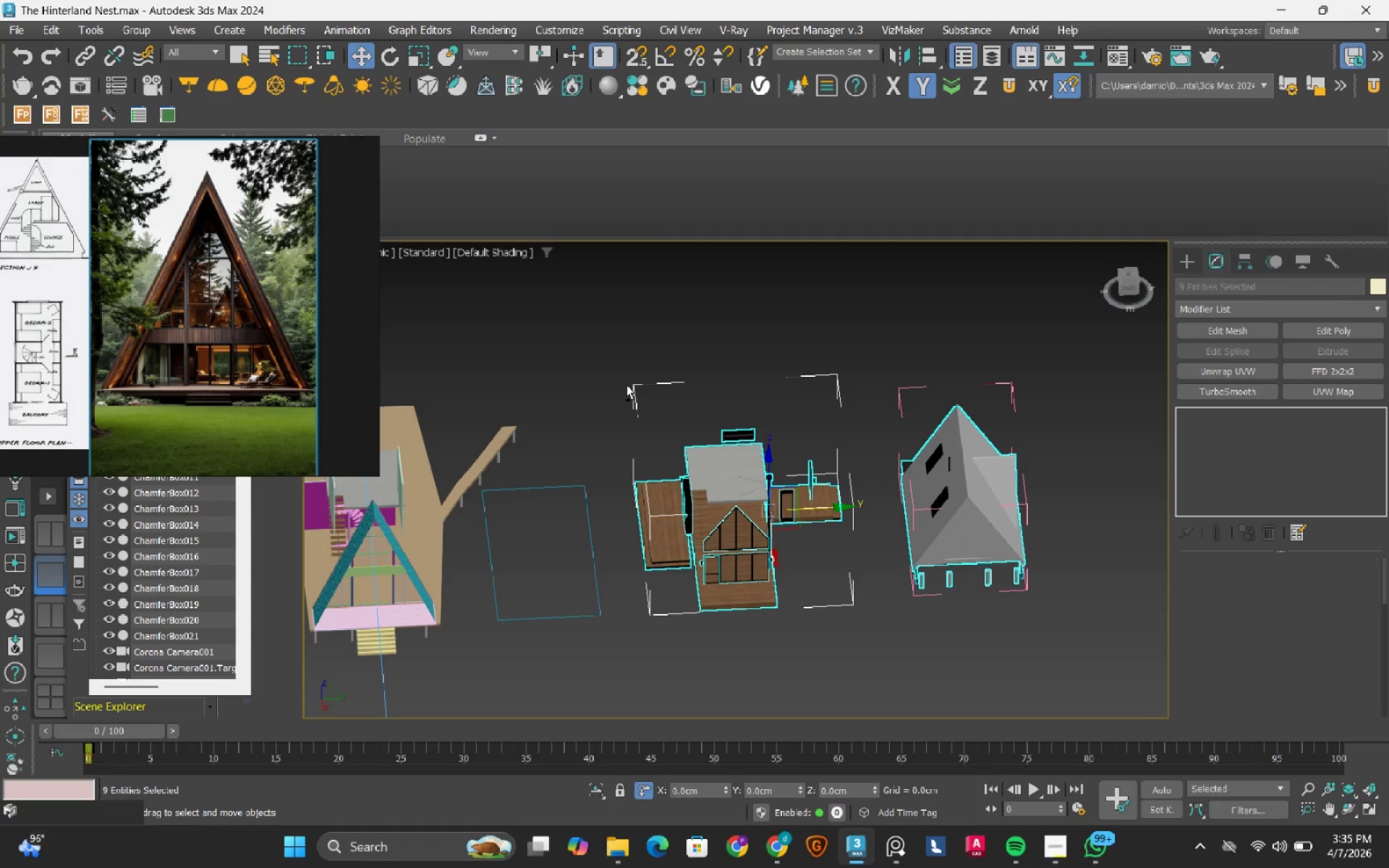 
key(Control+ControlLeft)
 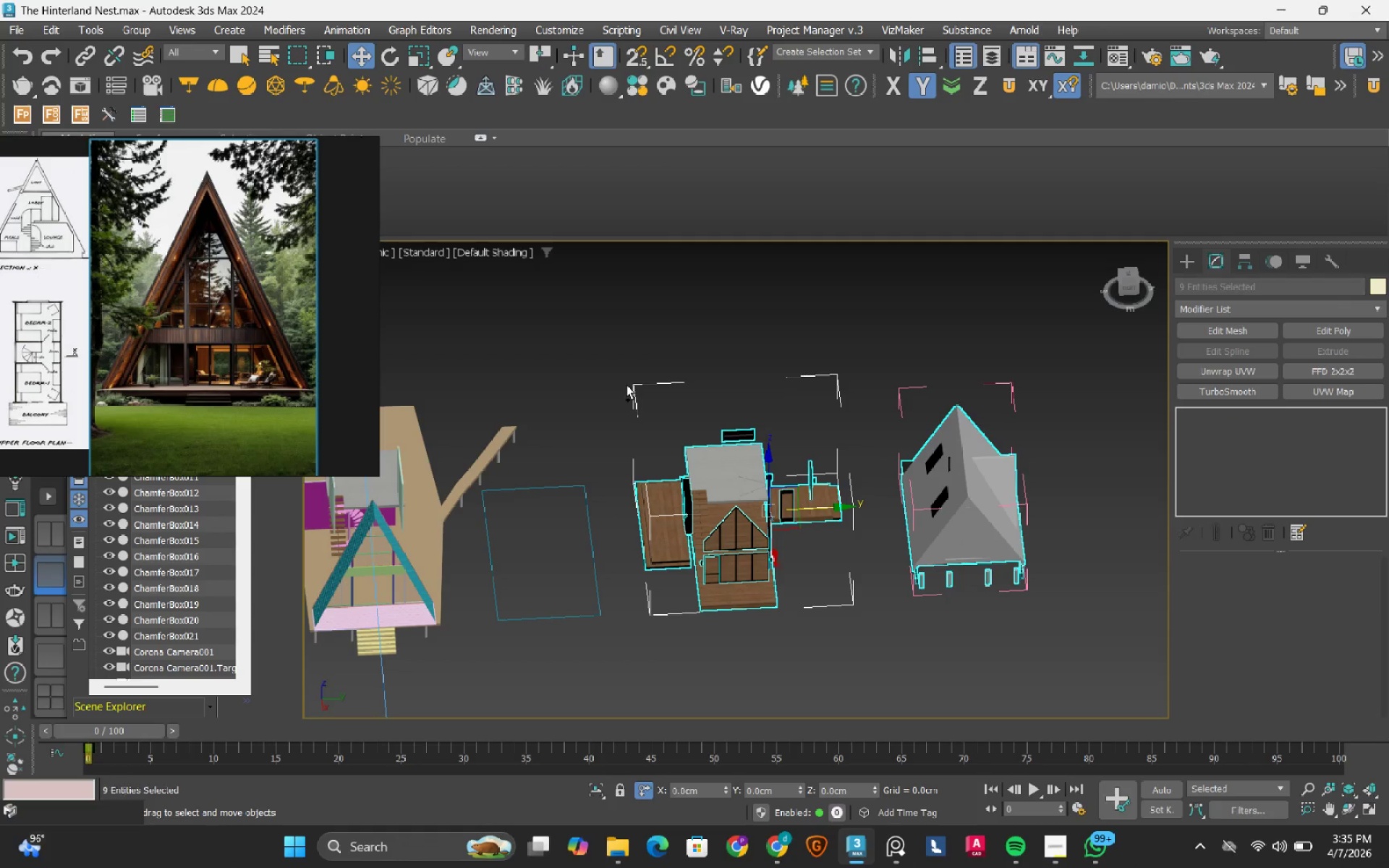 
key(Control+ControlLeft)
 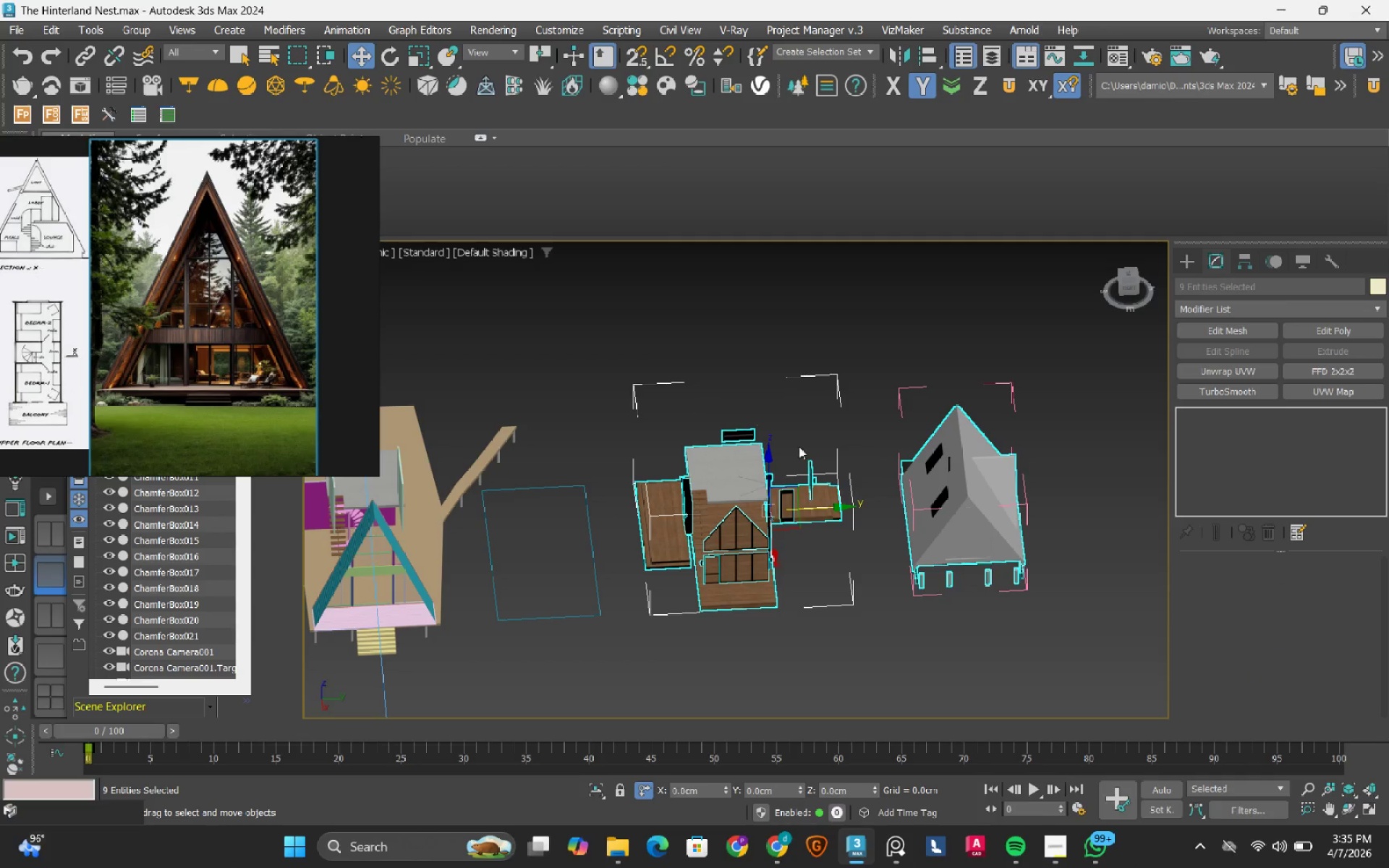 
hold_key(key=ControlLeft, duration=0.97)
left_click_drag(start_coordinate=[1069, 628], to_coordinate=[842, 344])
 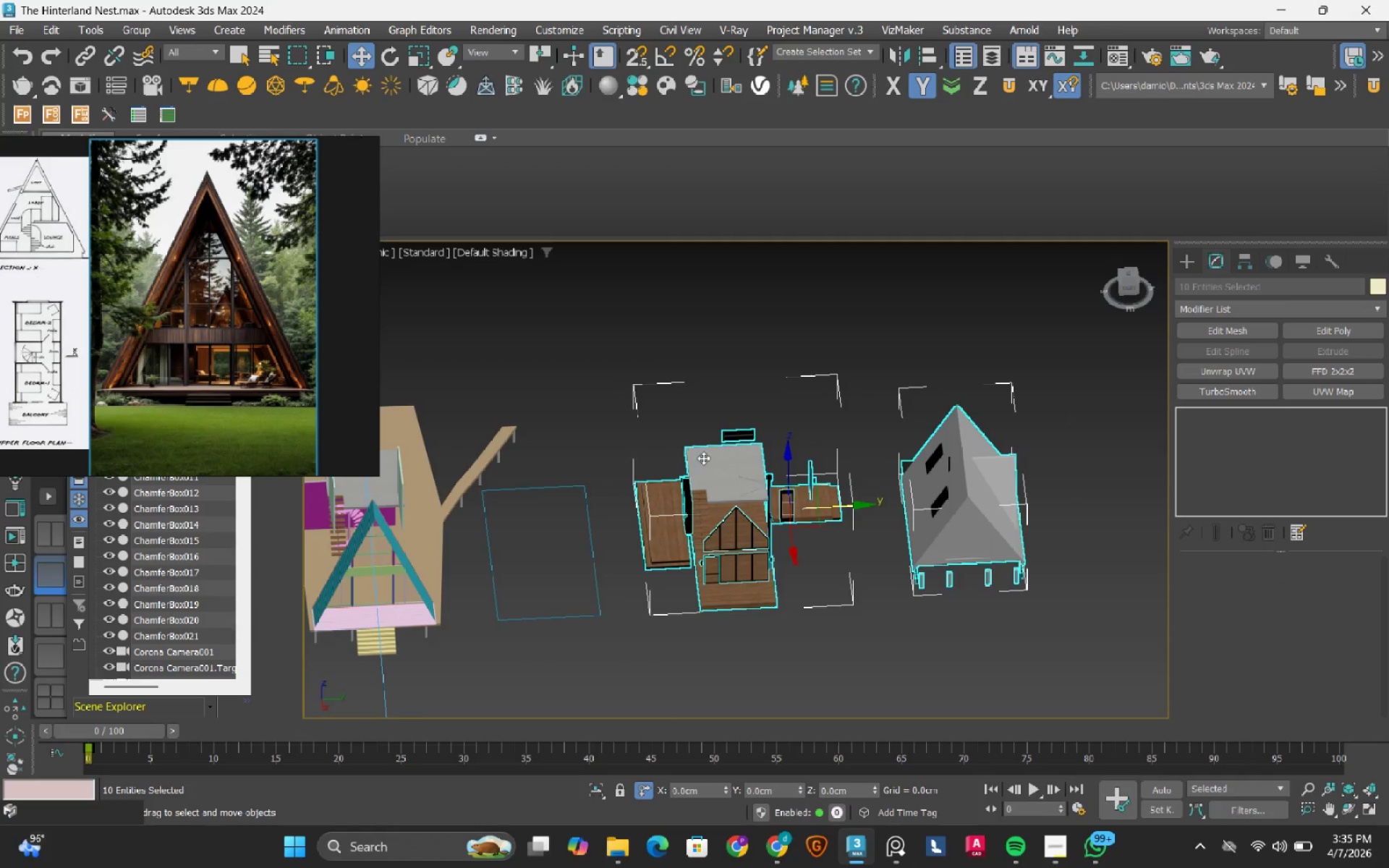 
hold_key(key=AltLeft, duration=1.51)
 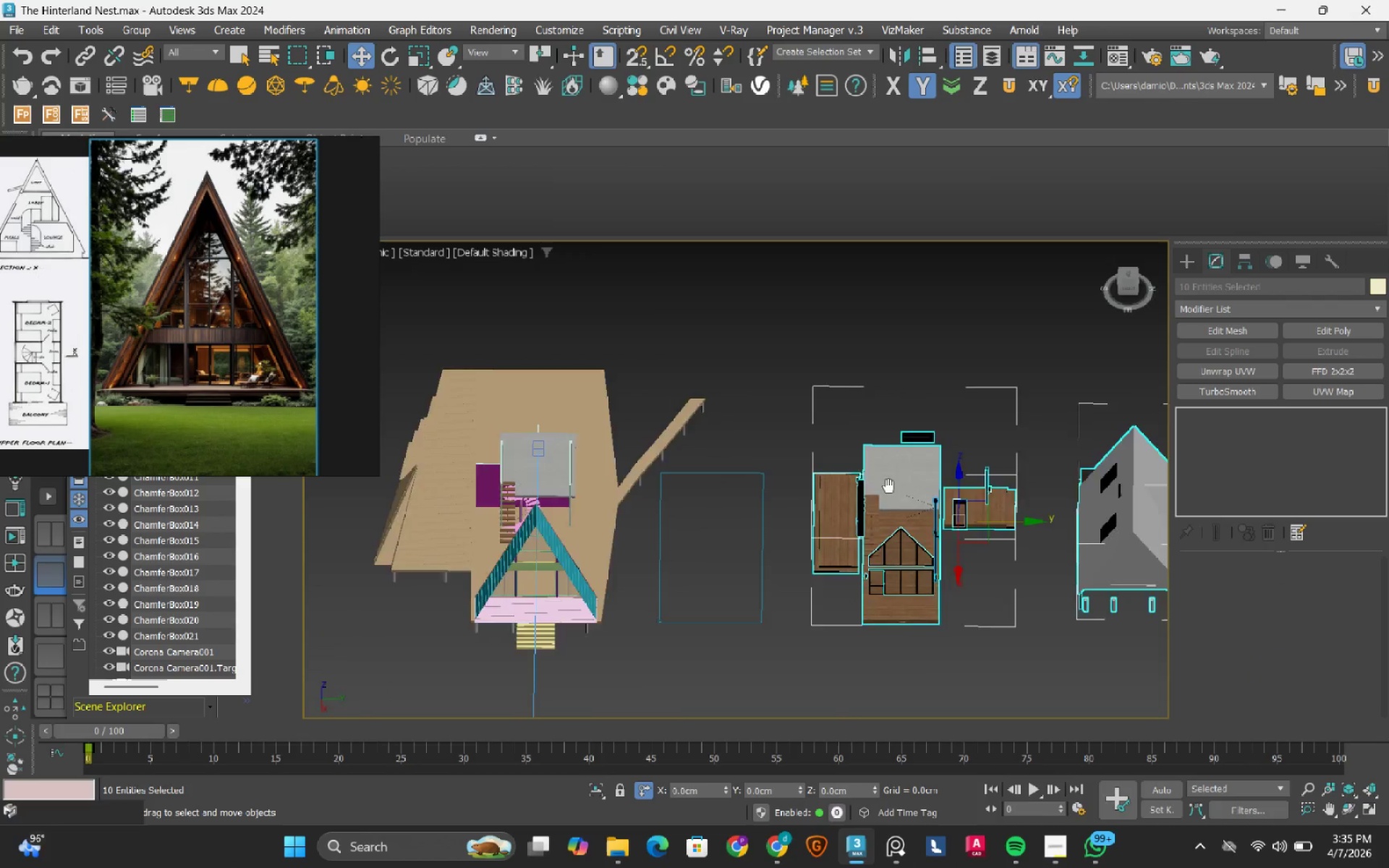 
hold_key(key=AltLeft, duration=0.92)
 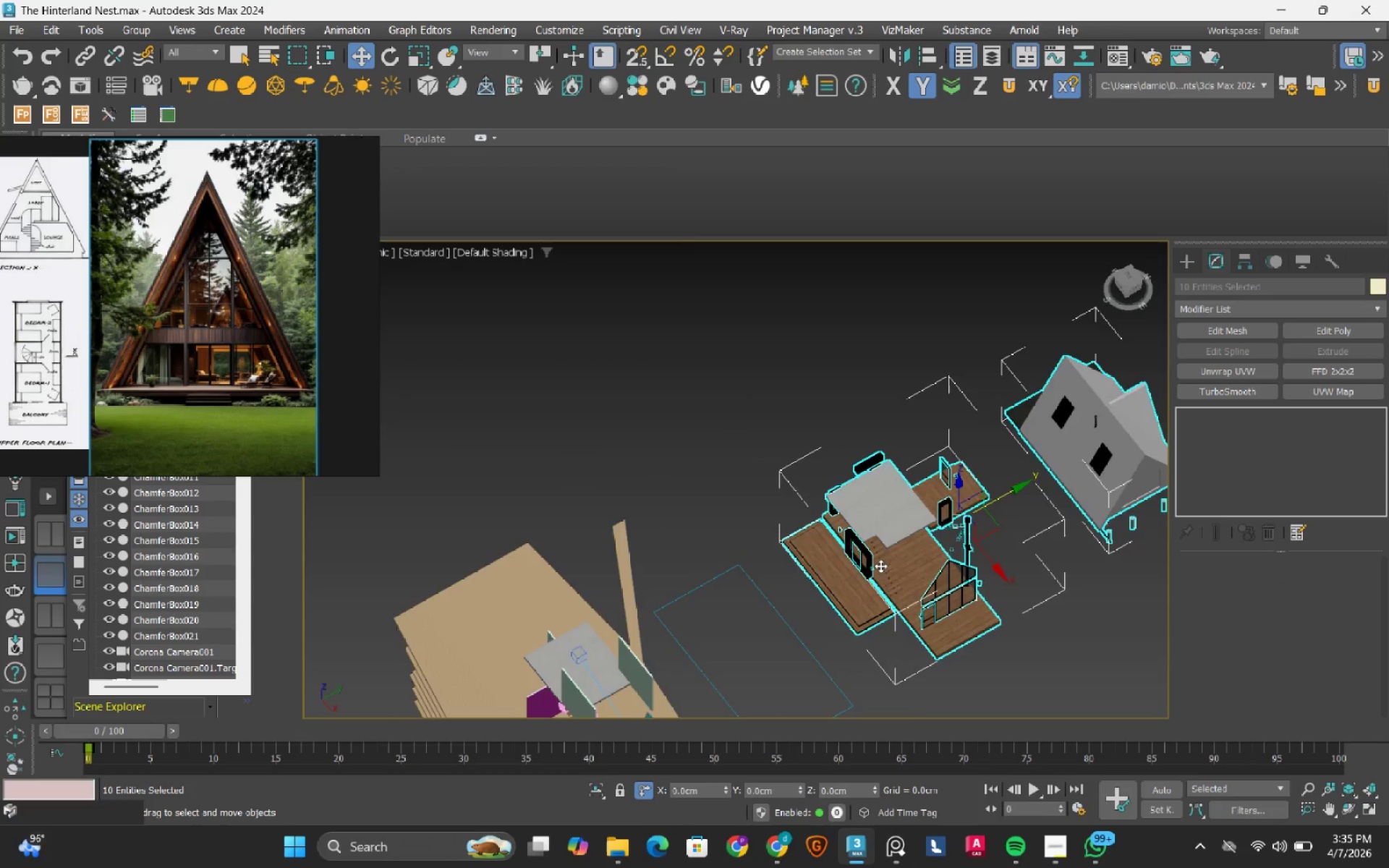 
hold_key(key=AltLeft, duration=0.62)
scroll: coordinate [903, 608], scroll_direction: up, amount: 8.0
 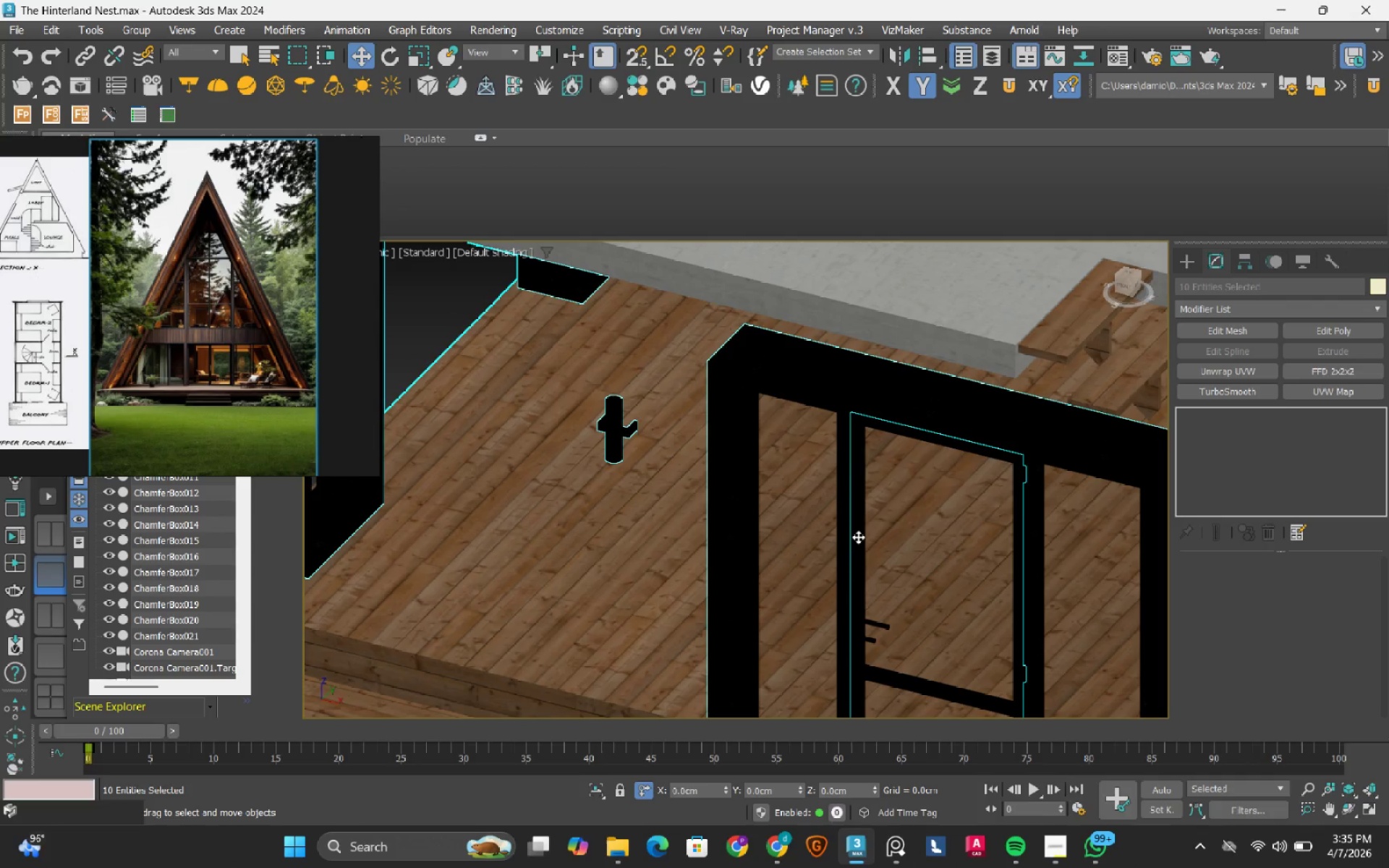 
scroll: coordinate [857, 532], scroll_direction: down, amount: 3.0
 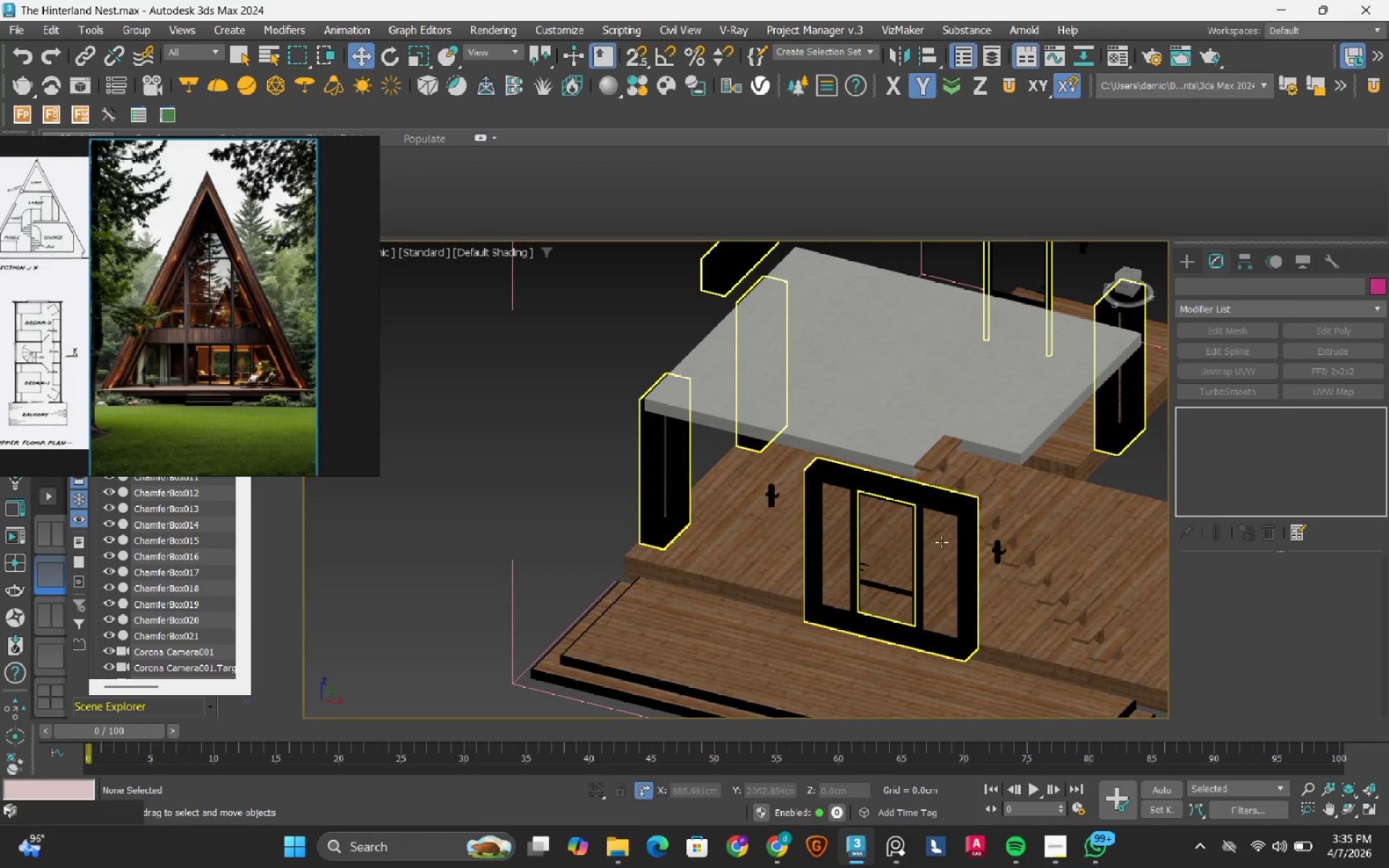 
left_click([960, 527])
 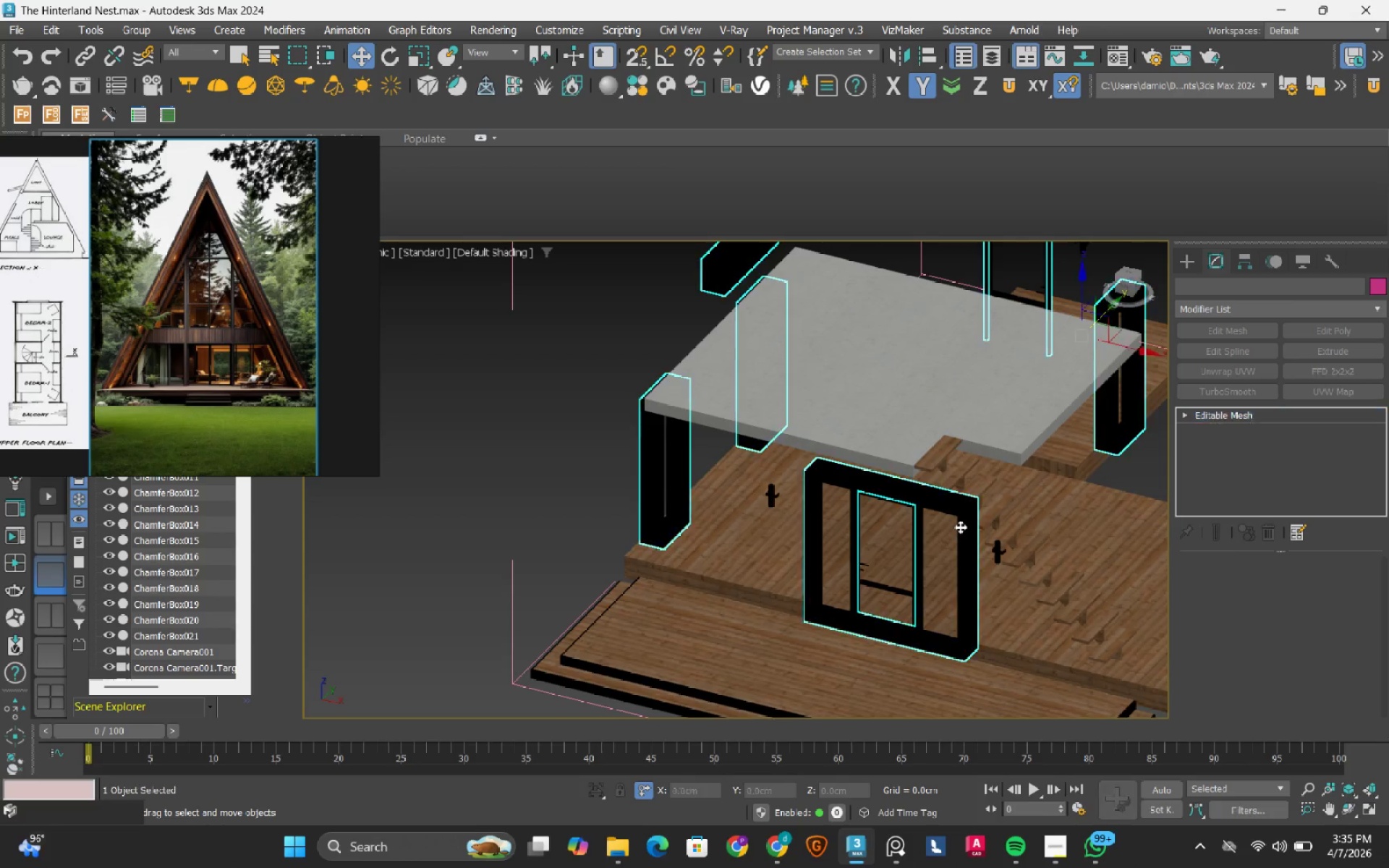 
scroll: coordinate [960, 527], scroll_direction: down, amount: 3.0
 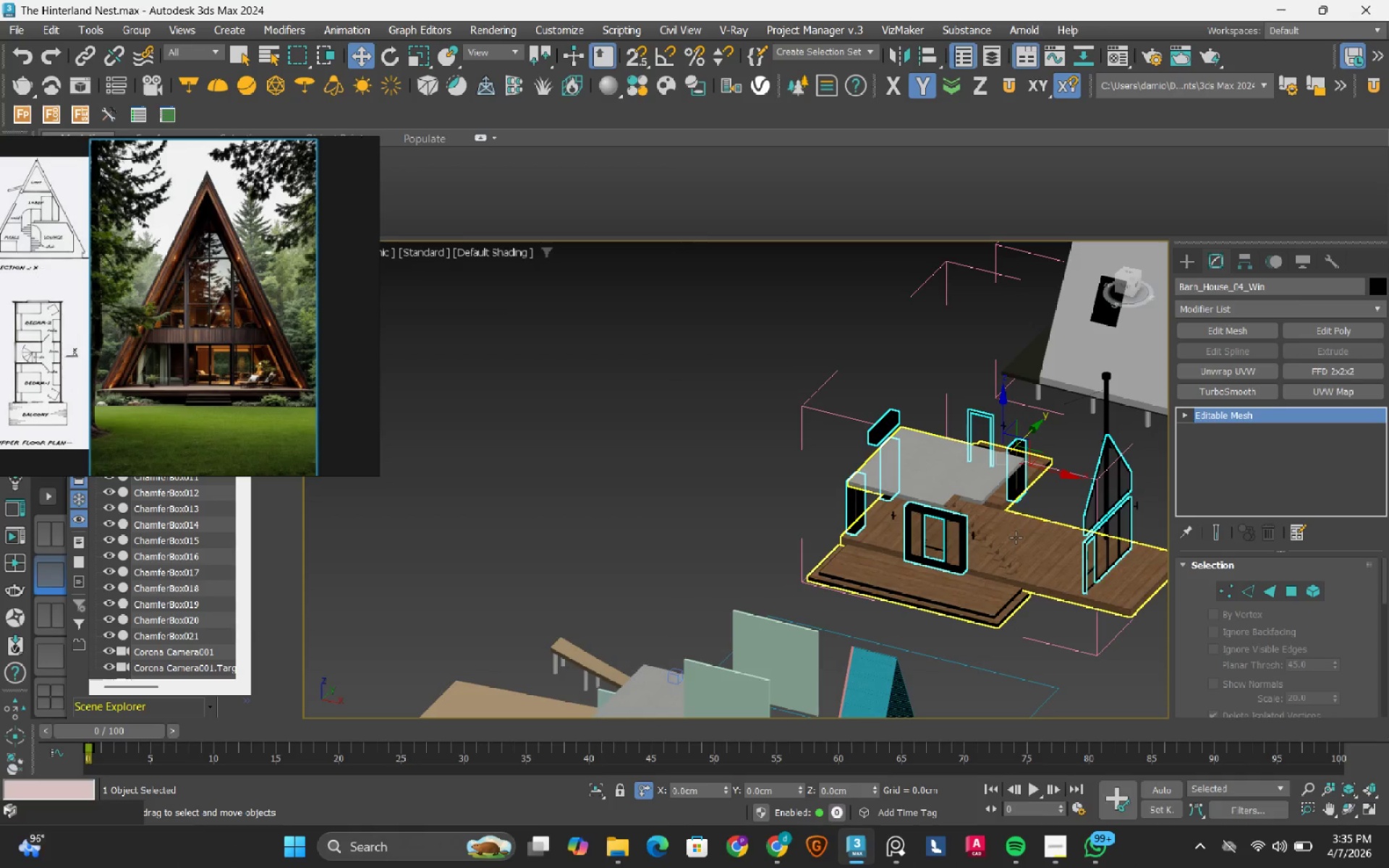 
hold_key(key=AltLeft, duration=1.5)
 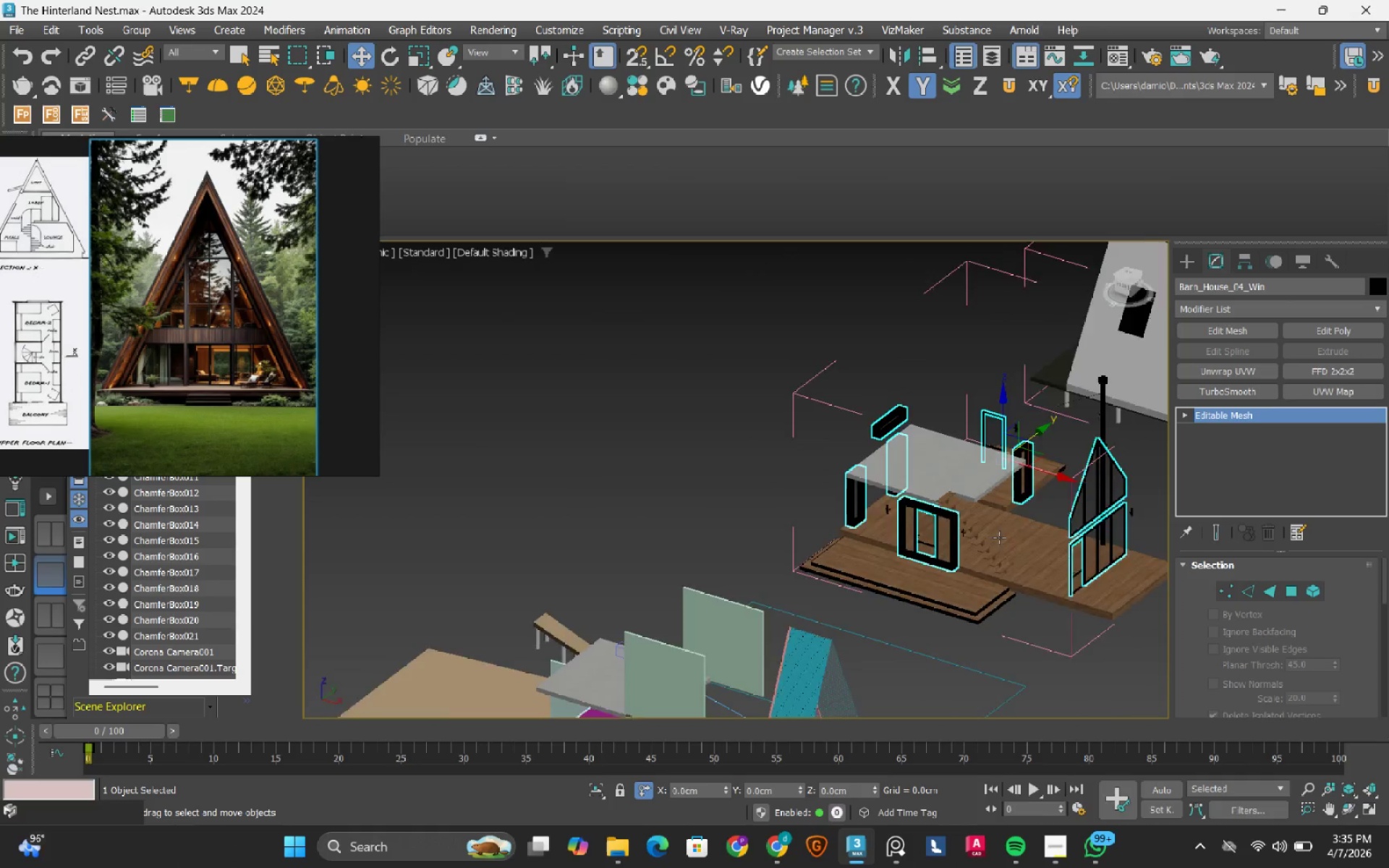 
hold_key(key=AltLeft, duration=1.51)
 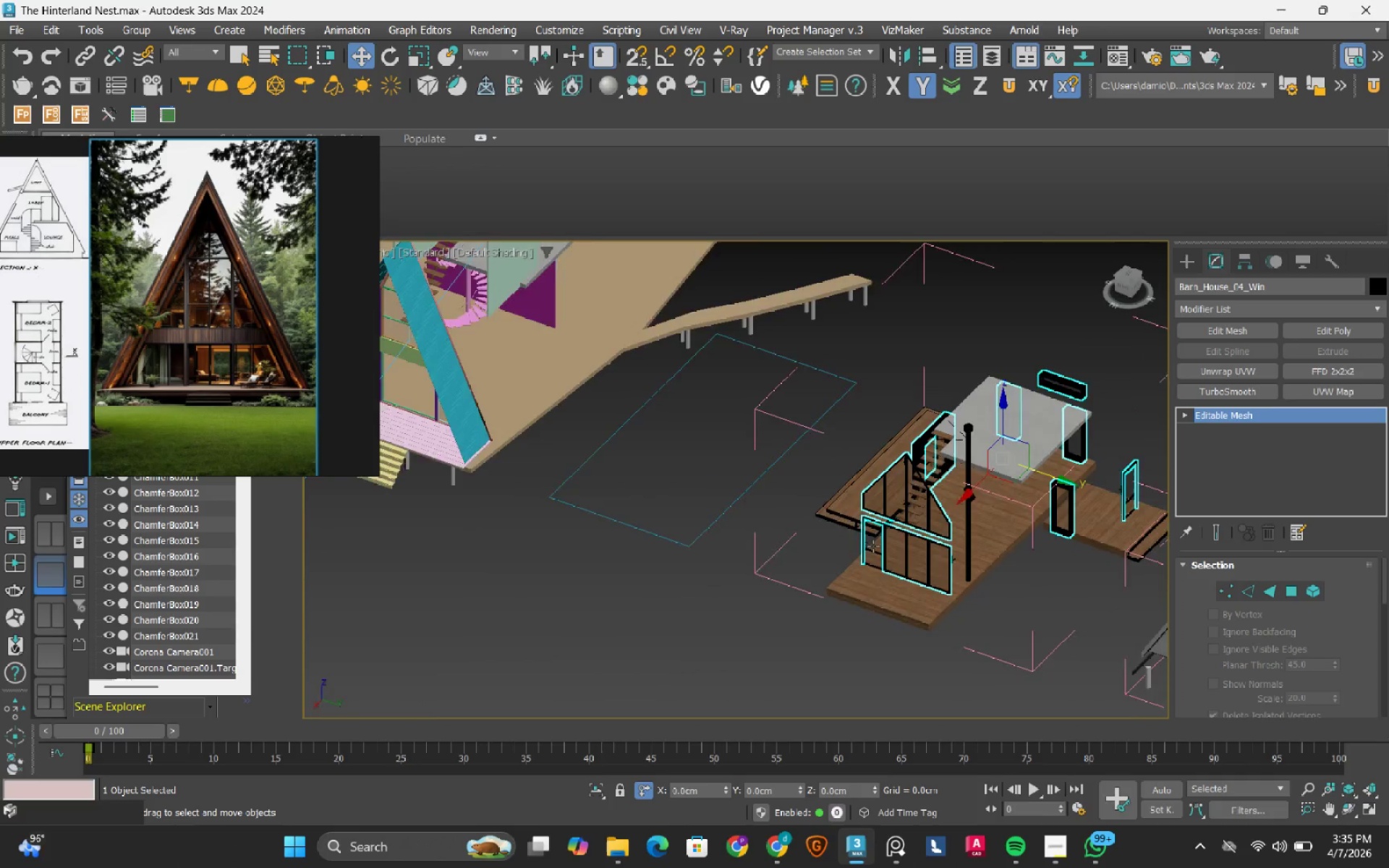 
key(Alt+AltLeft)
 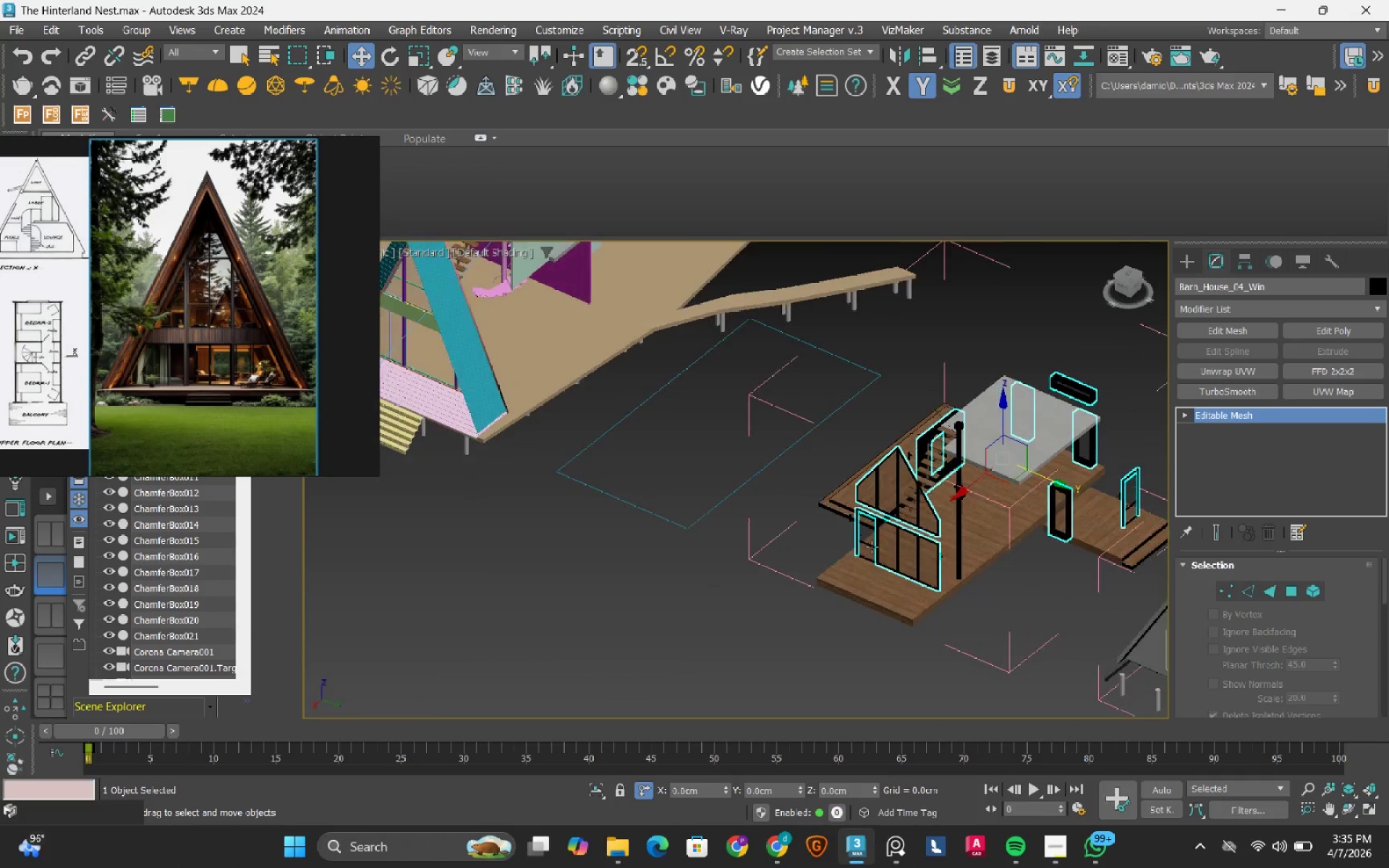 
key(Alt+AltLeft)
 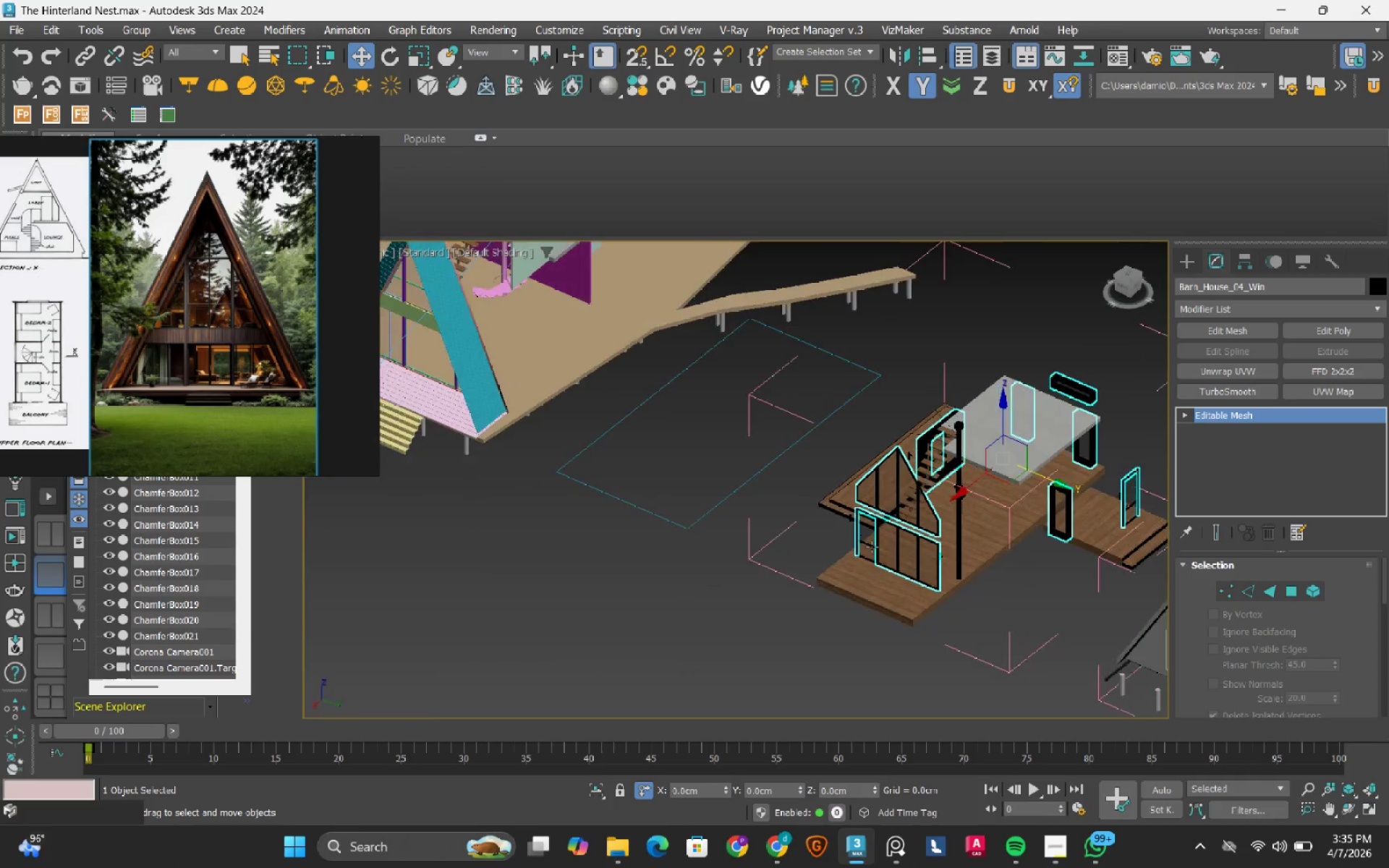 
key(Alt+AltLeft)
 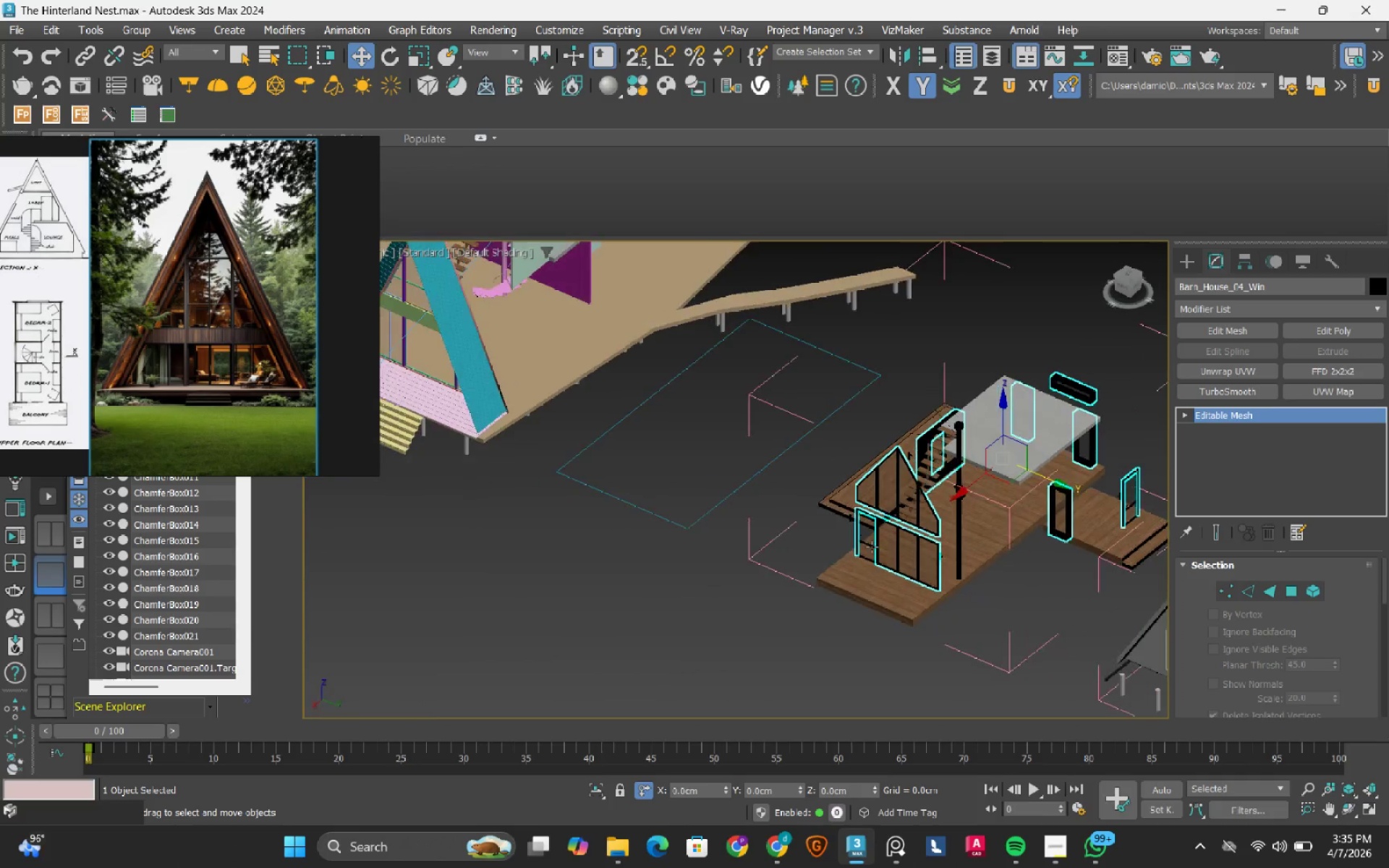 
key(Alt+AltLeft)
 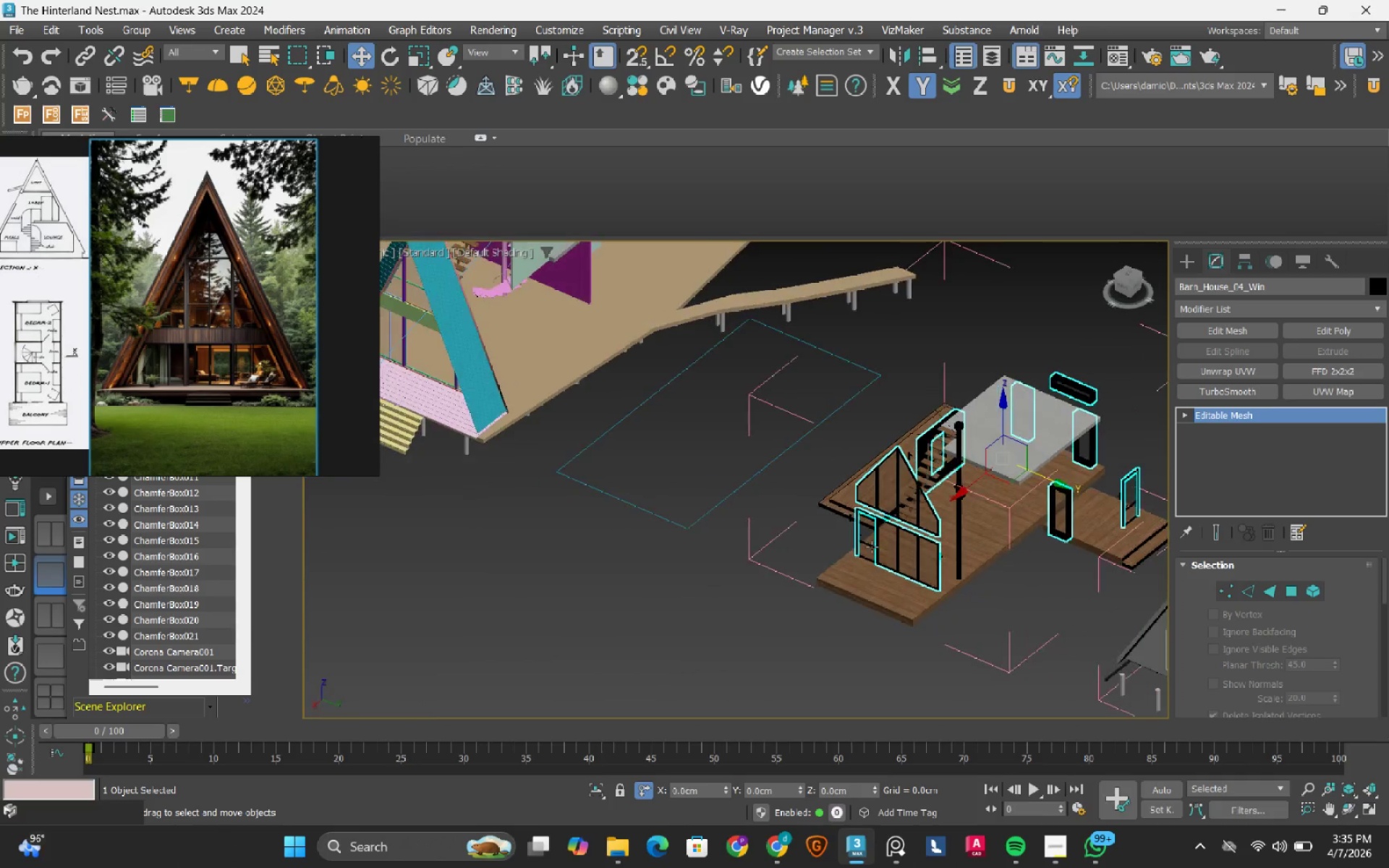 
key(Alt+AltLeft)
 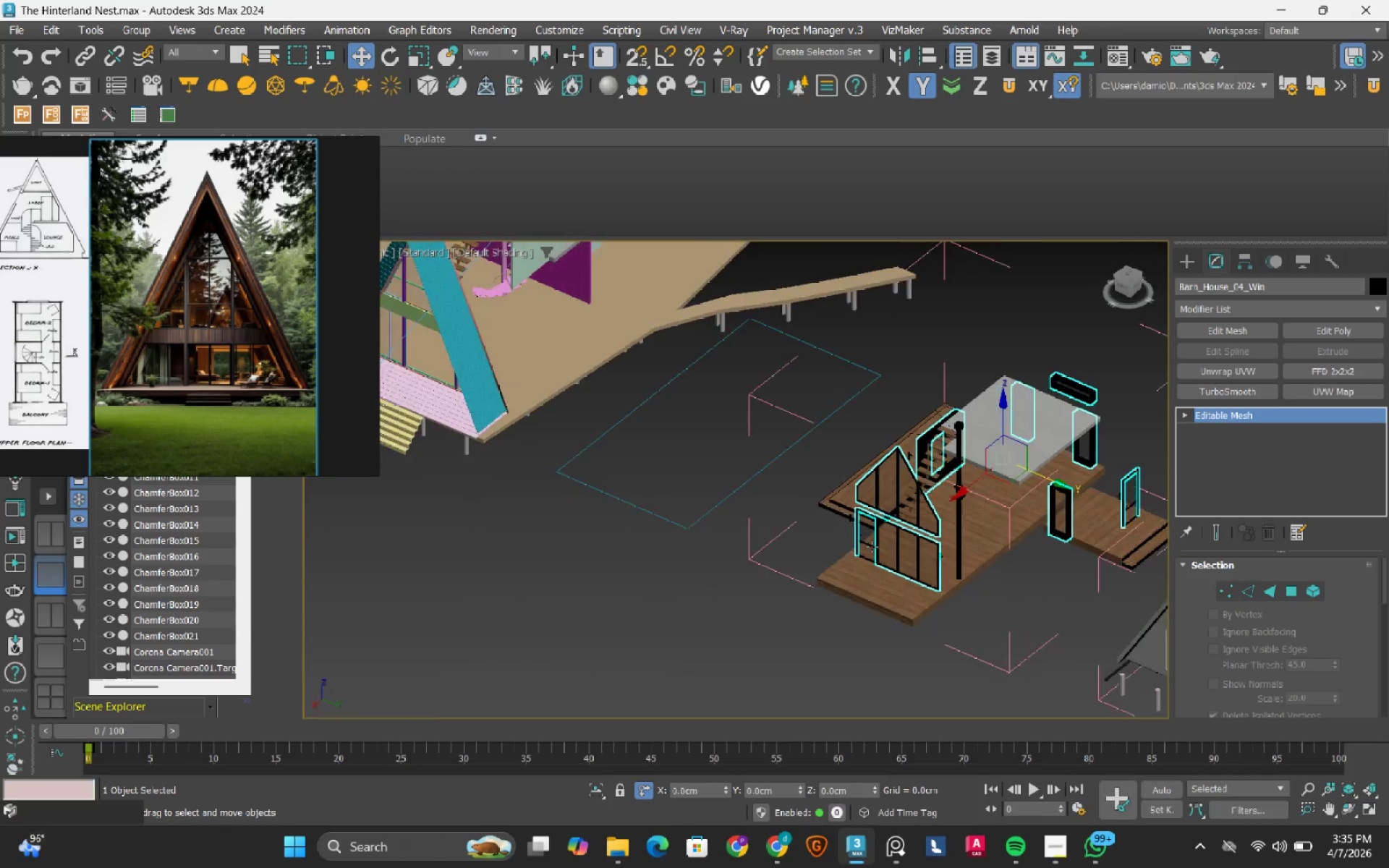 
key(Alt+AltLeft)
 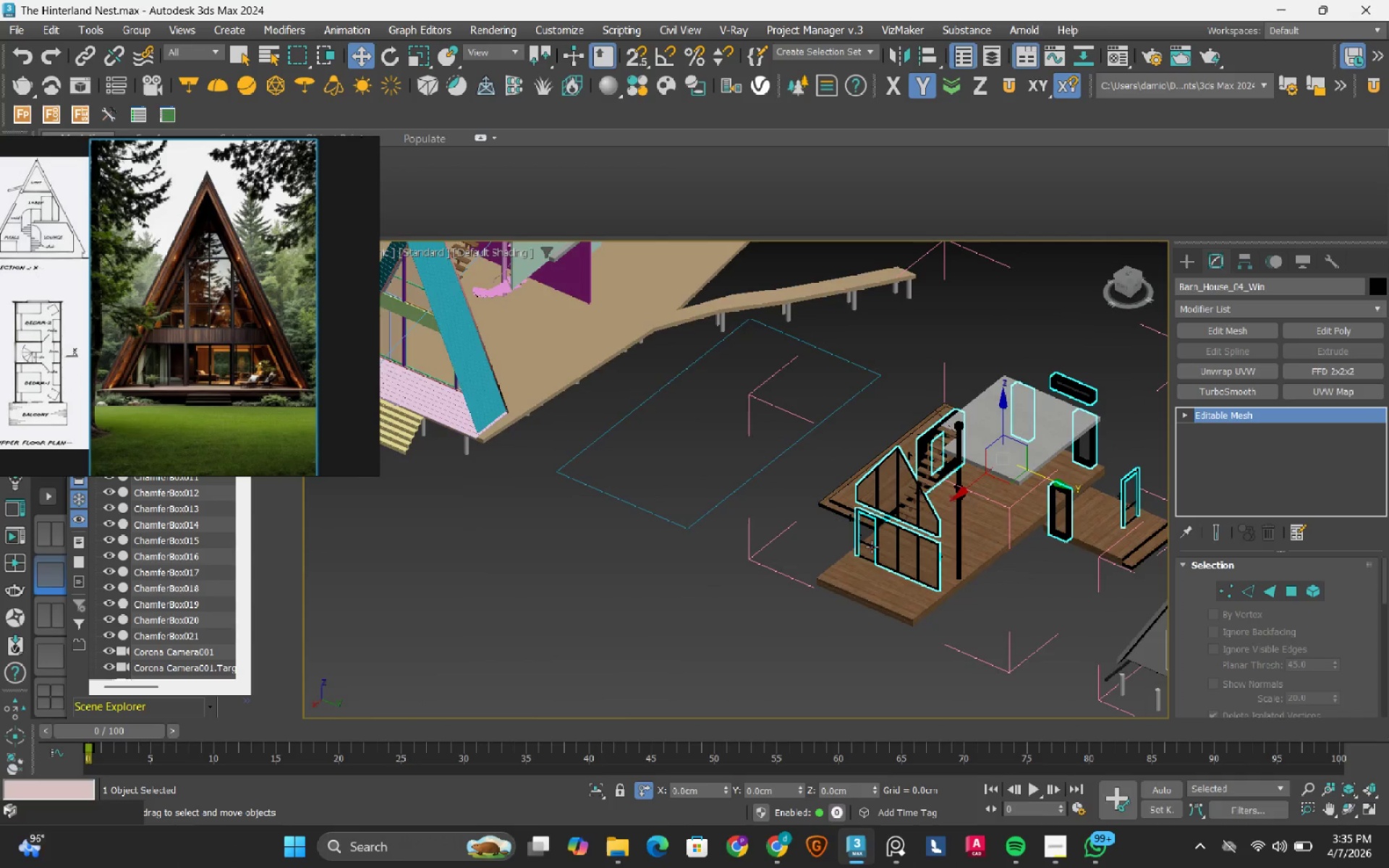 
key(Alt+AltLeft)
 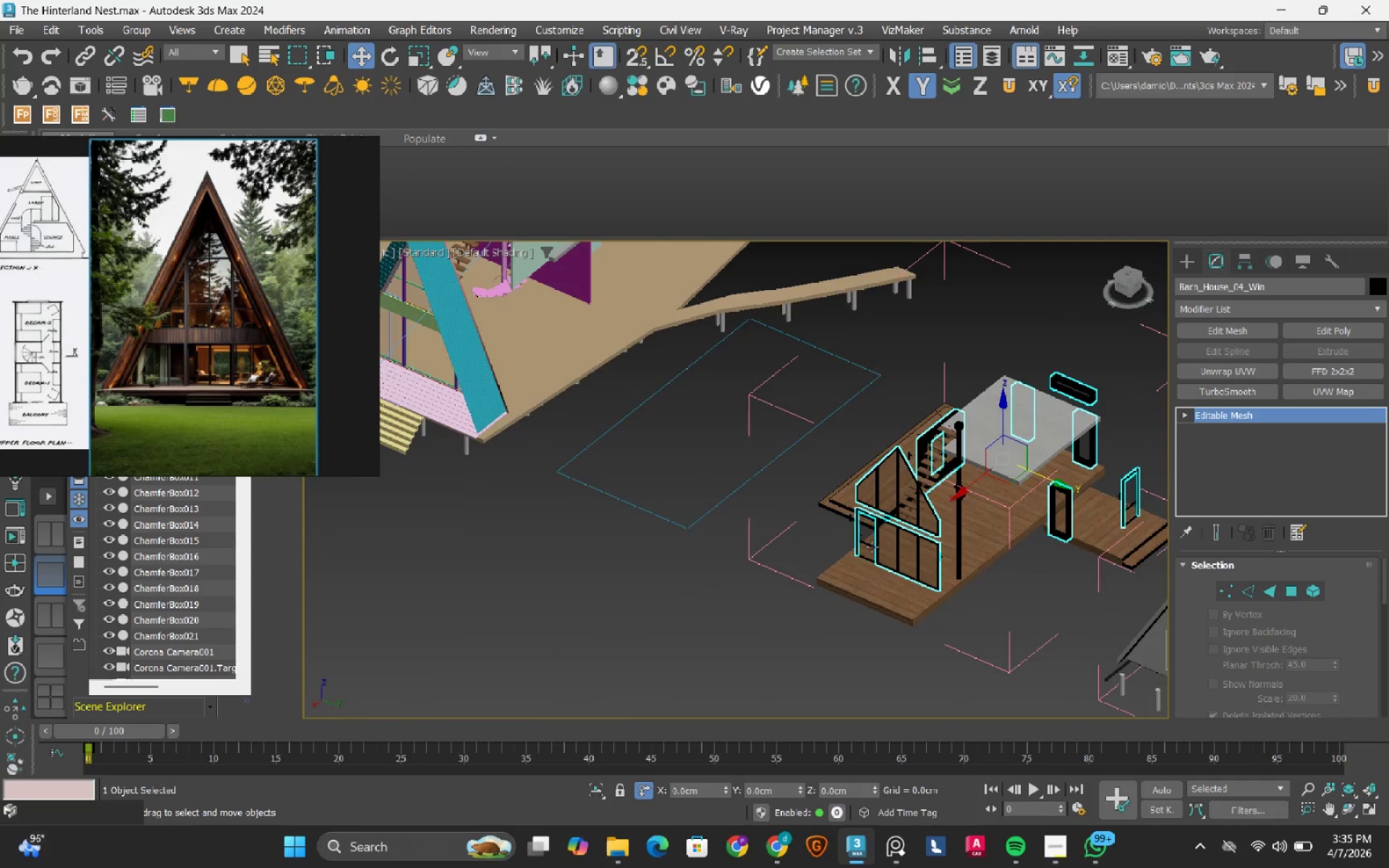 
key(Alt+AltLeft)
 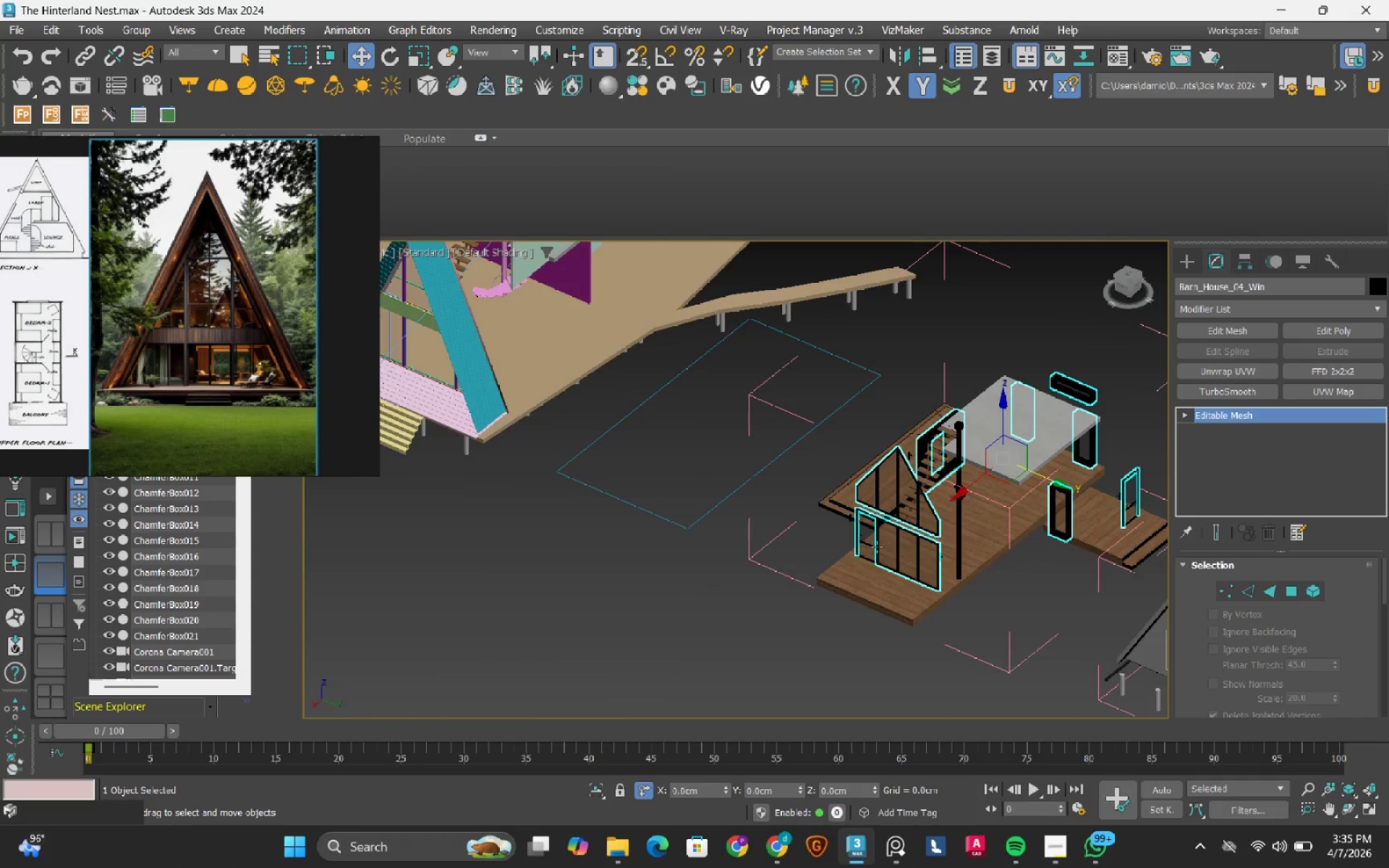 
key(Alt+AltLeft)
 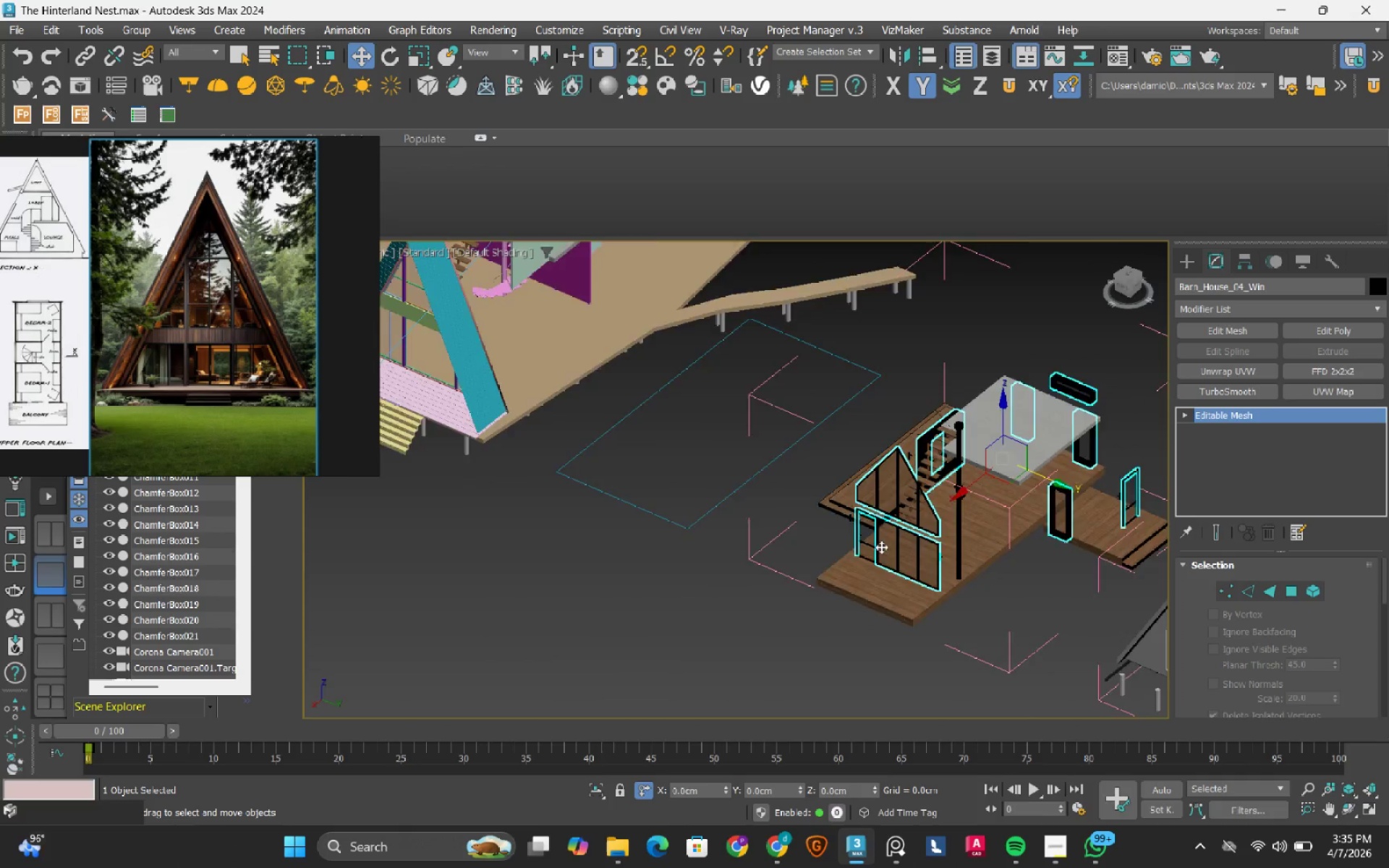 
scroll: coordinate [984, 565], scroll_direction: down, amount: 3.0
 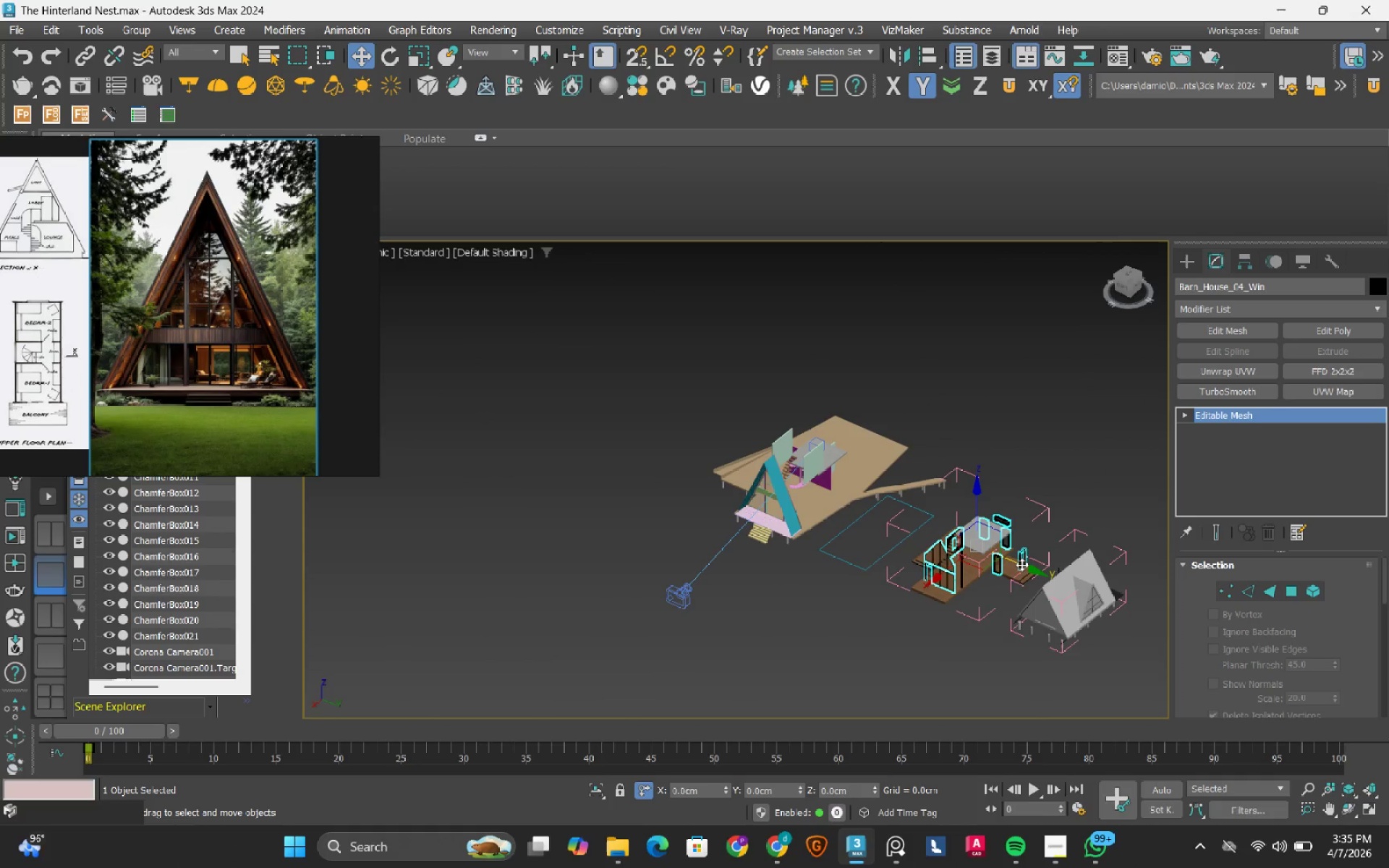 
left_click_drag(start_coordinate=[1021, 565], to_coordinate=[678, 422])
 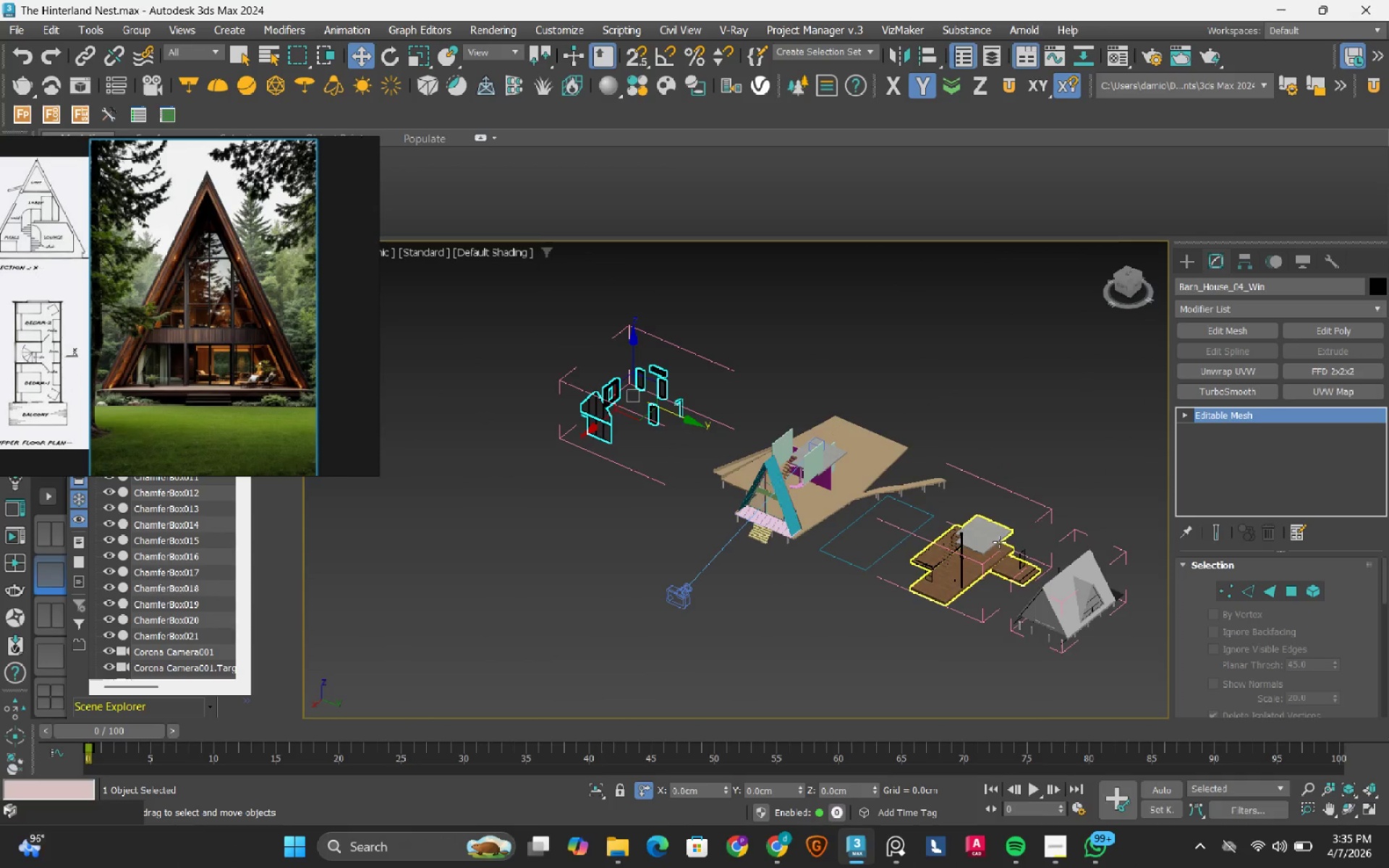 
hold_key(key=AltLeft, duration=0.48)
 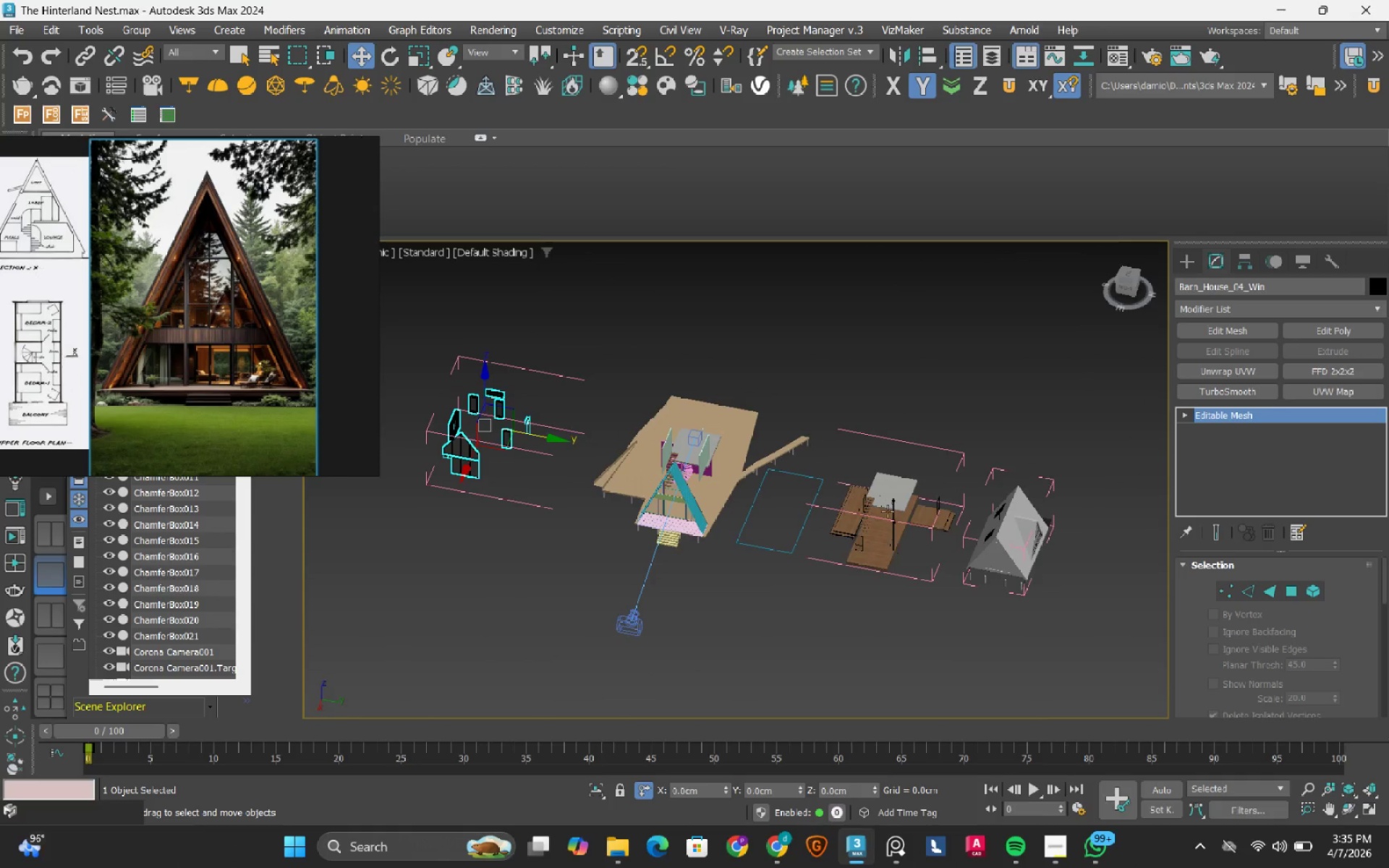 
scroll: coordinate [883, 515], scroll_direction: up, amount: 4.0
 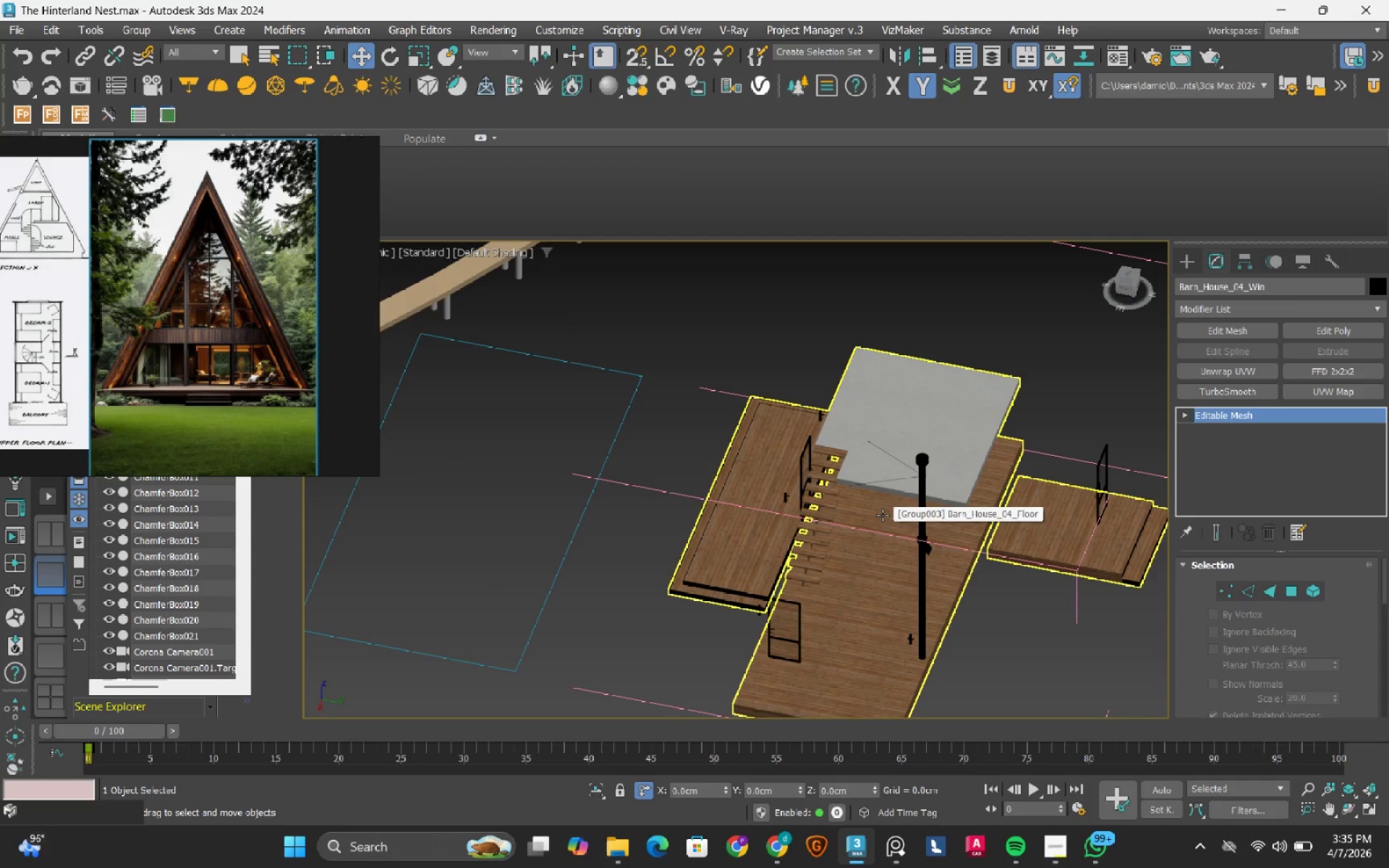 
scroll: coordinate [886, 519], scroll_direction: down, amount: 4.0
 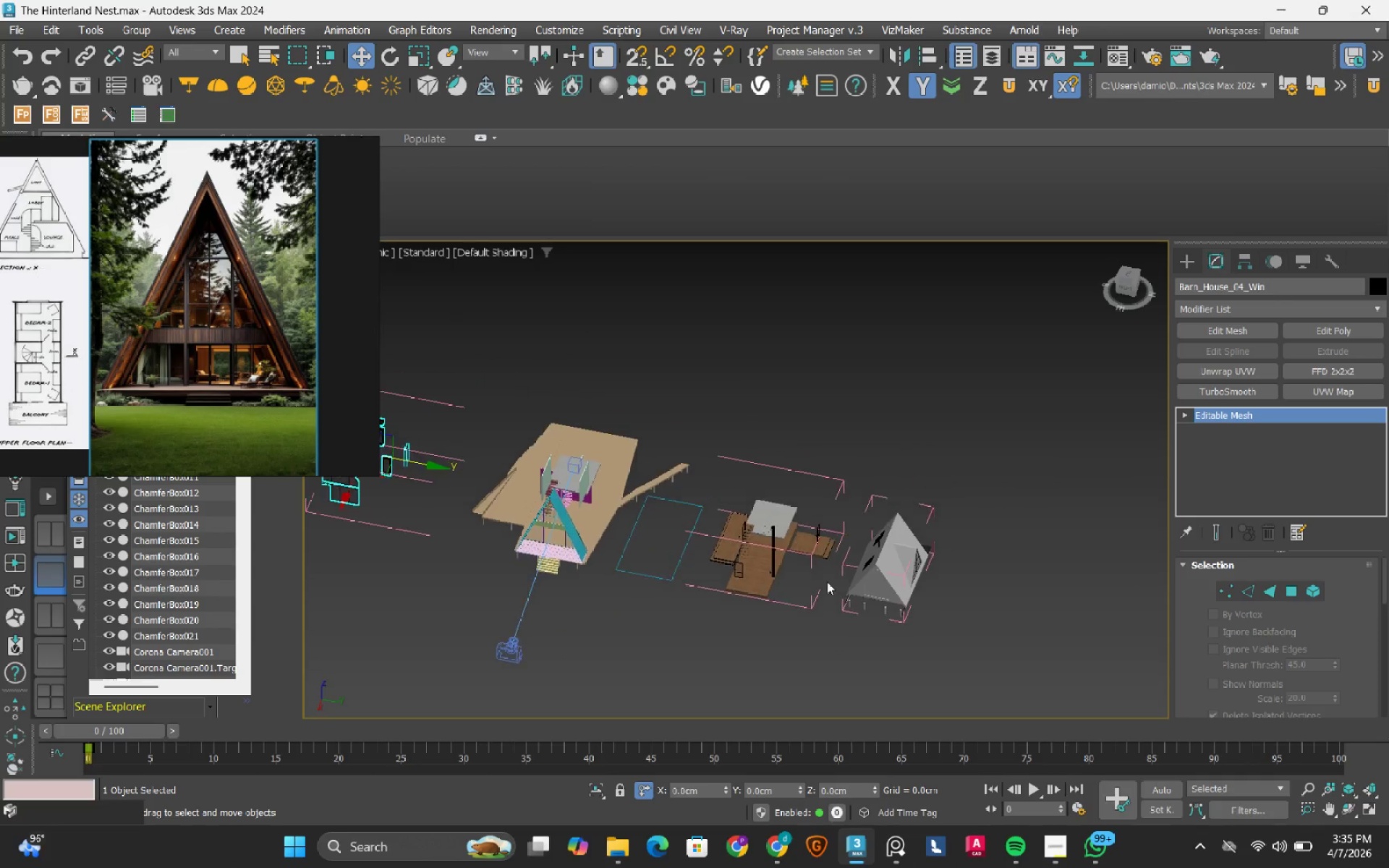 
hold_key(key=AltLeft, duration=0.47)
 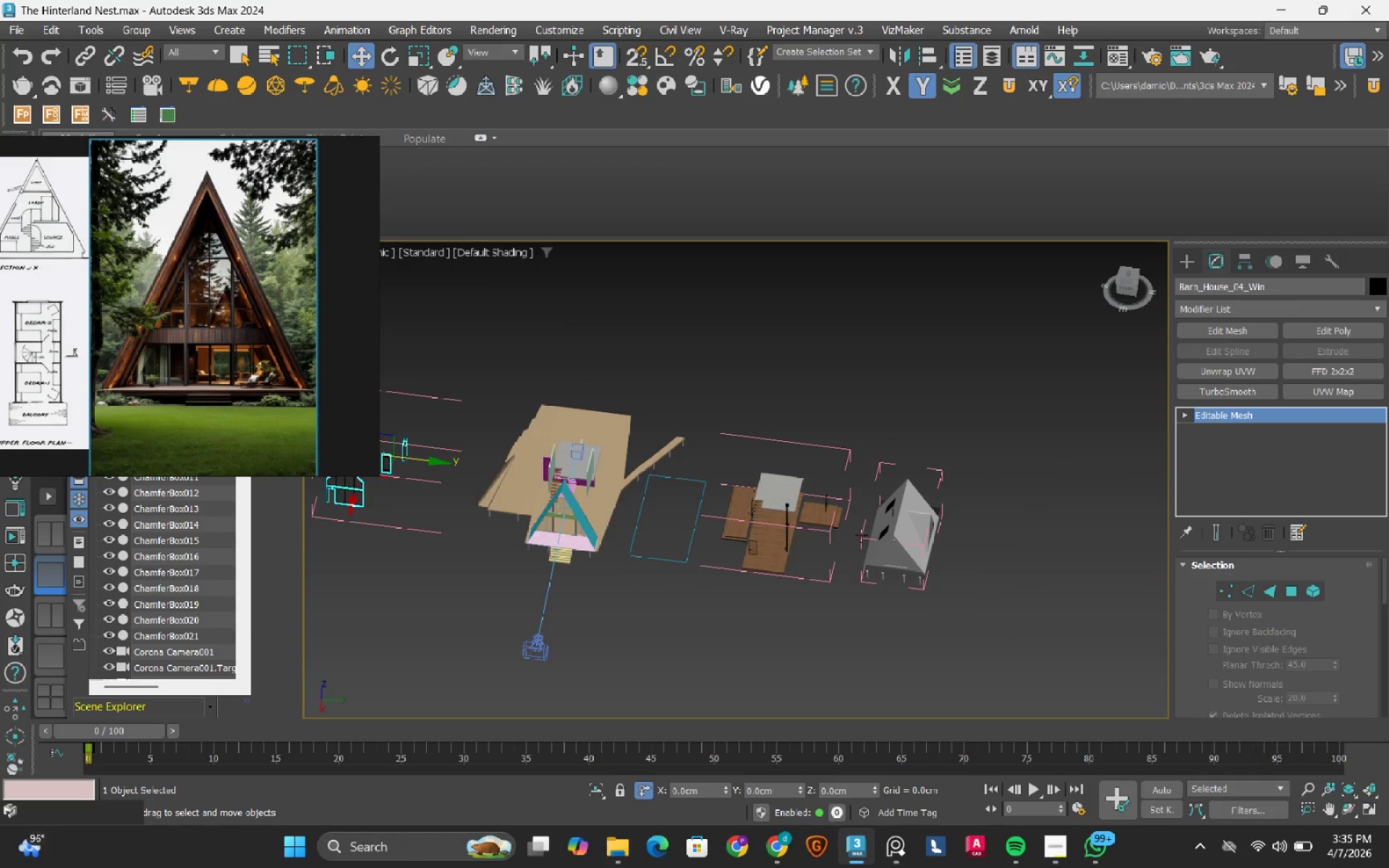 
scroll: coordinate [777, 454], scroll_direction: up, amount: 7.0
 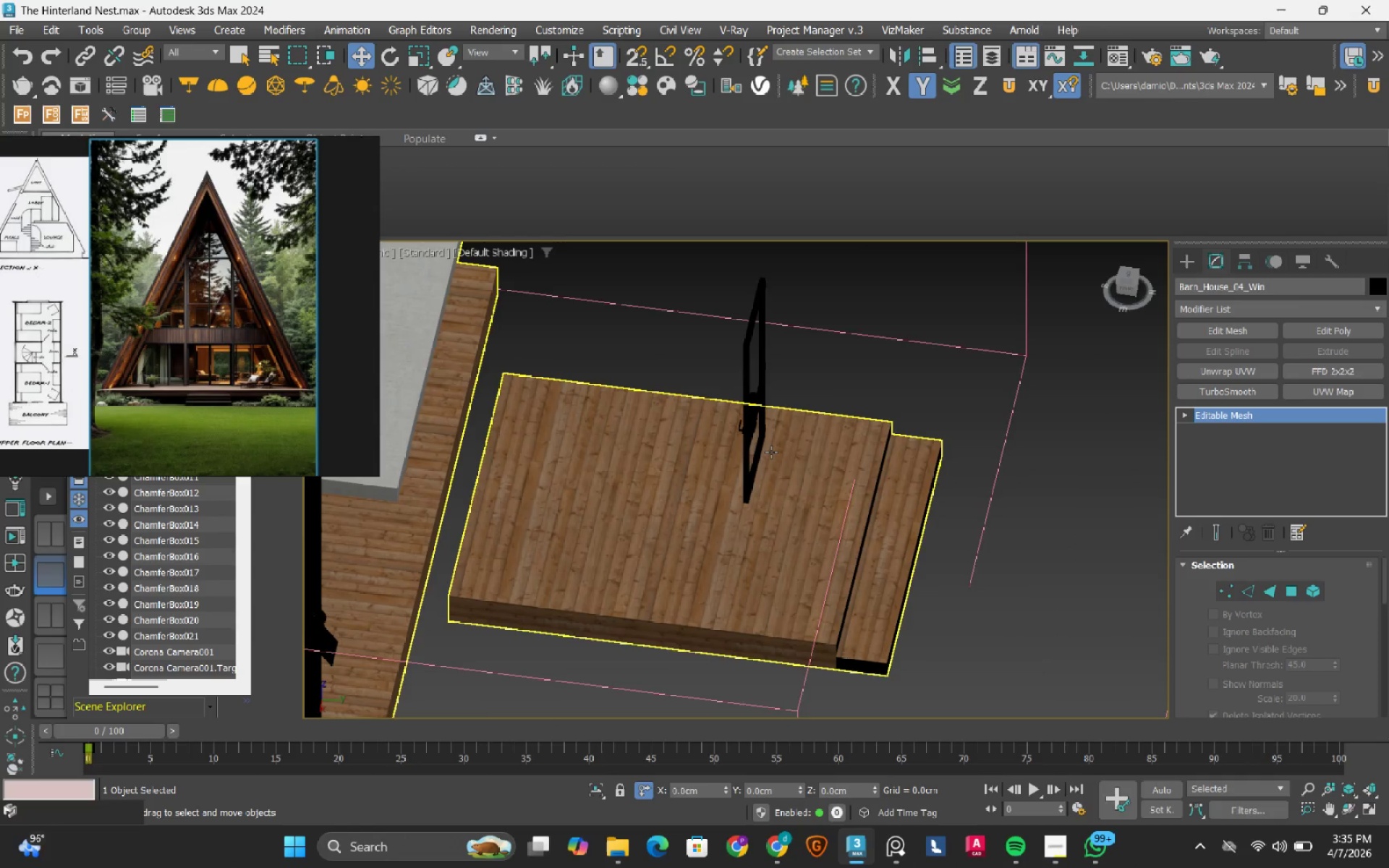 
scroll: coordinate [909, 527], scroll_direction: down, amount: 8.0
 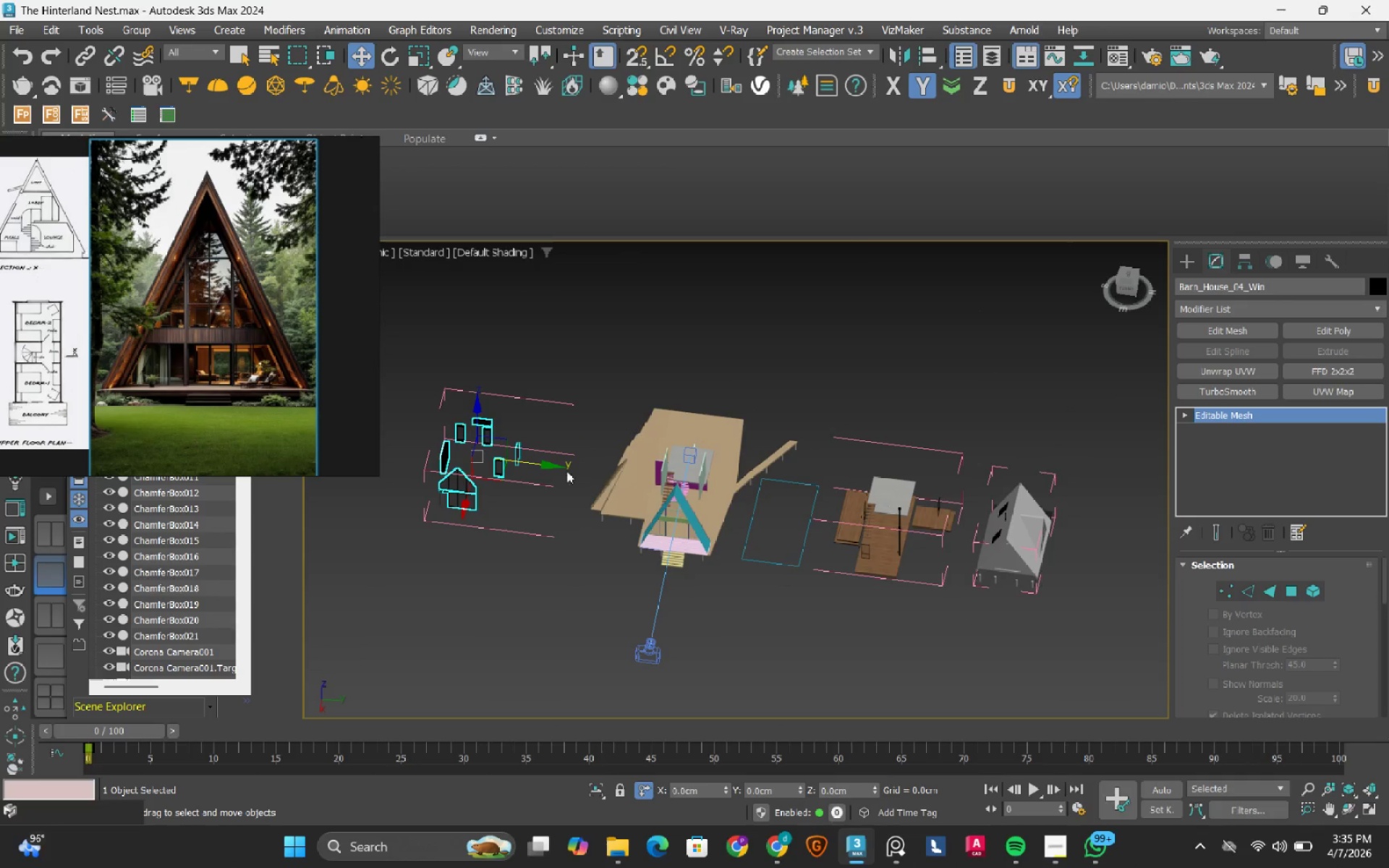 
scroll: coordinate [468, 459], scroll_direction: up, amount: 3.0
 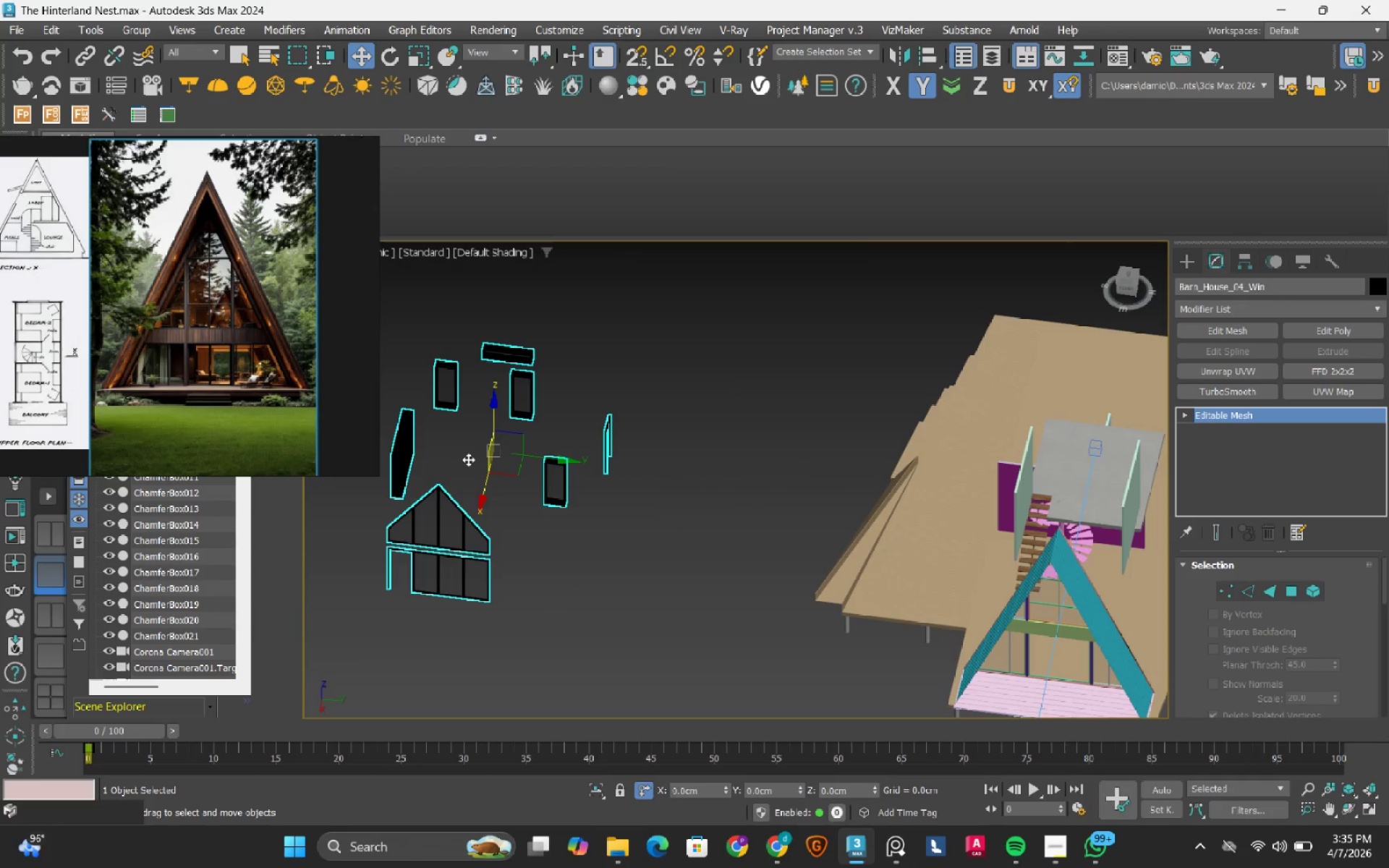 
hold_key(key=AltLeft, duration=1.3)
 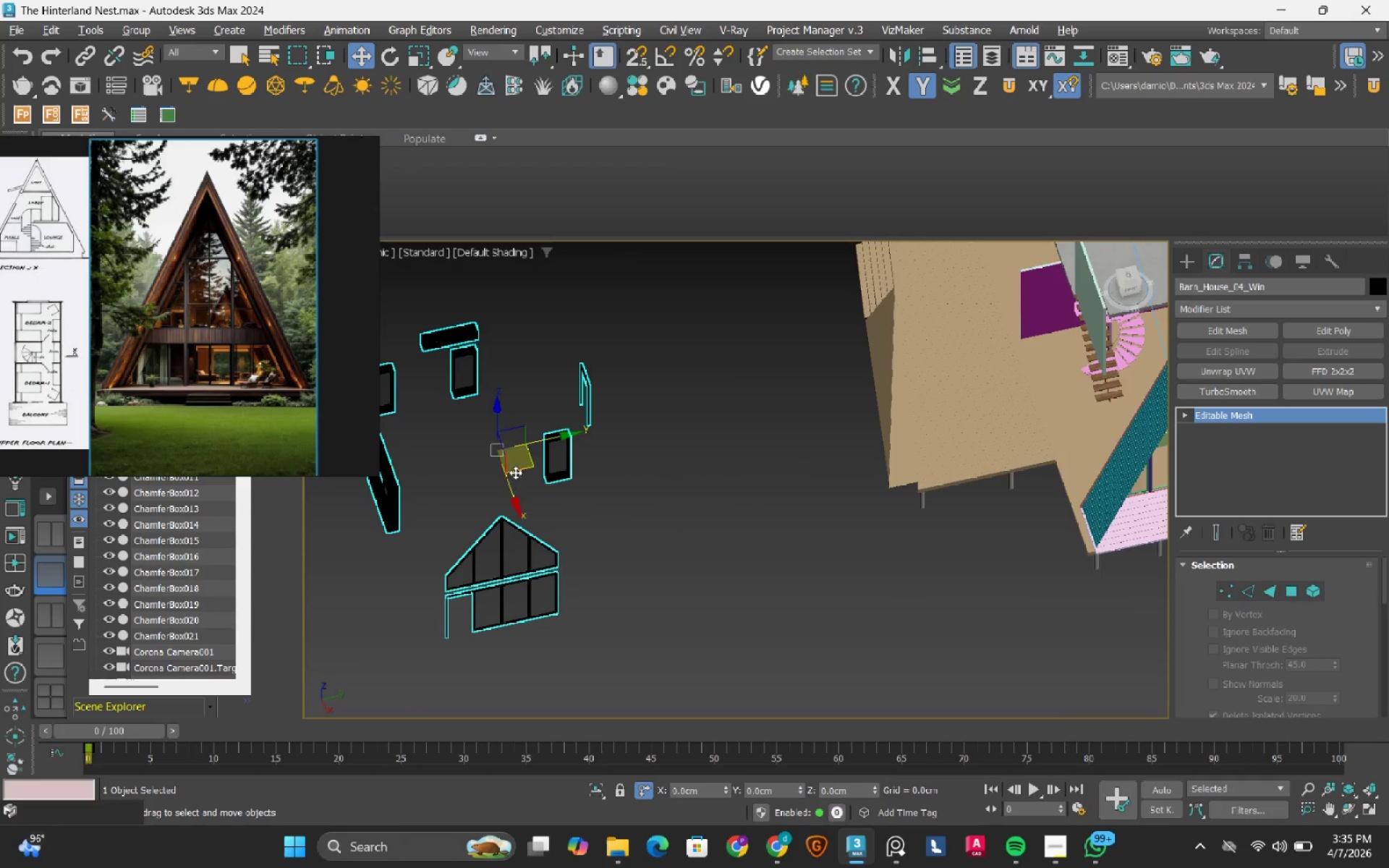 
hold_key(key=AltLeft, duration=0.7)
 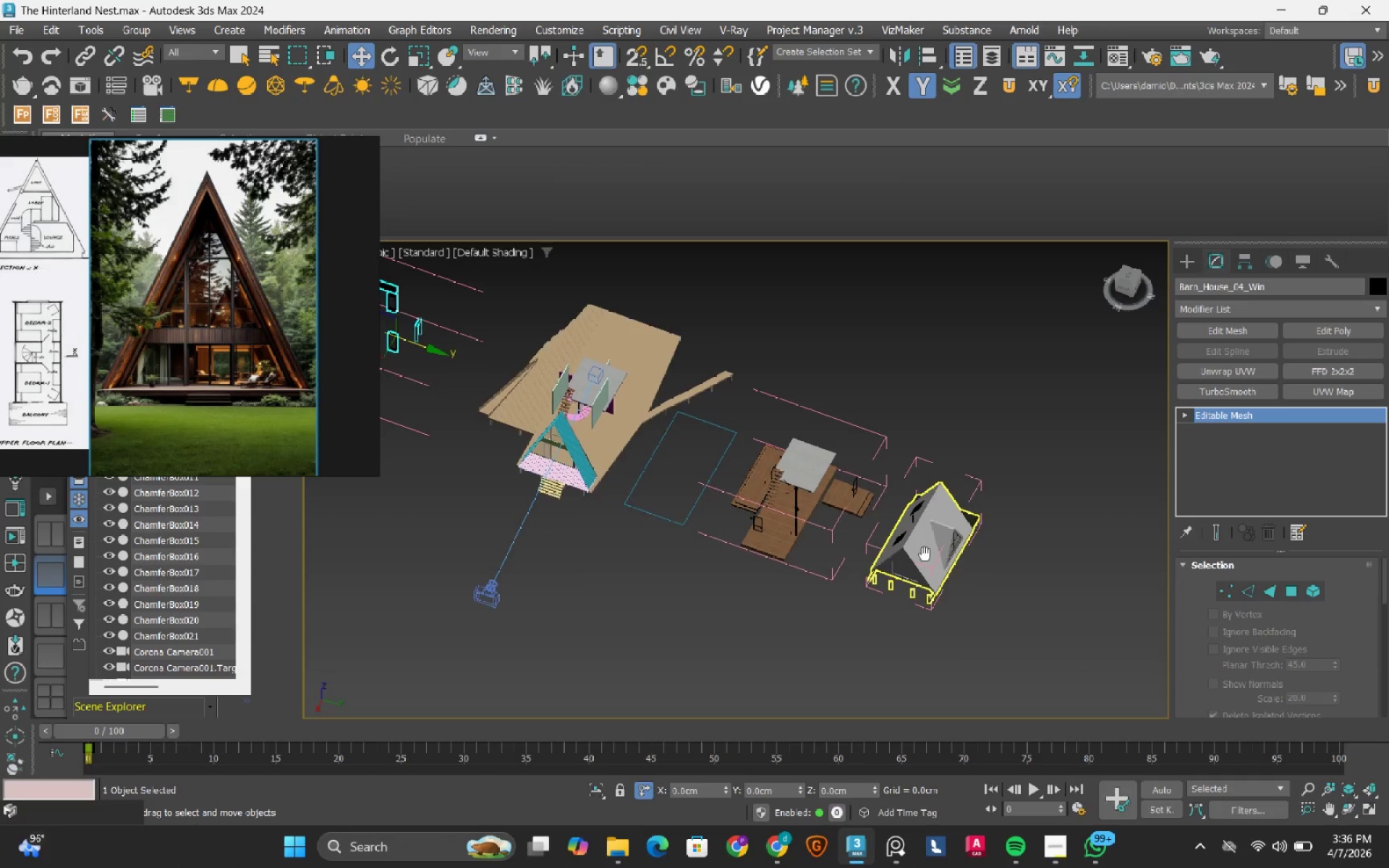 
scroll: coordinate [515, 472], scroll_direction: down, amount: 3.0
 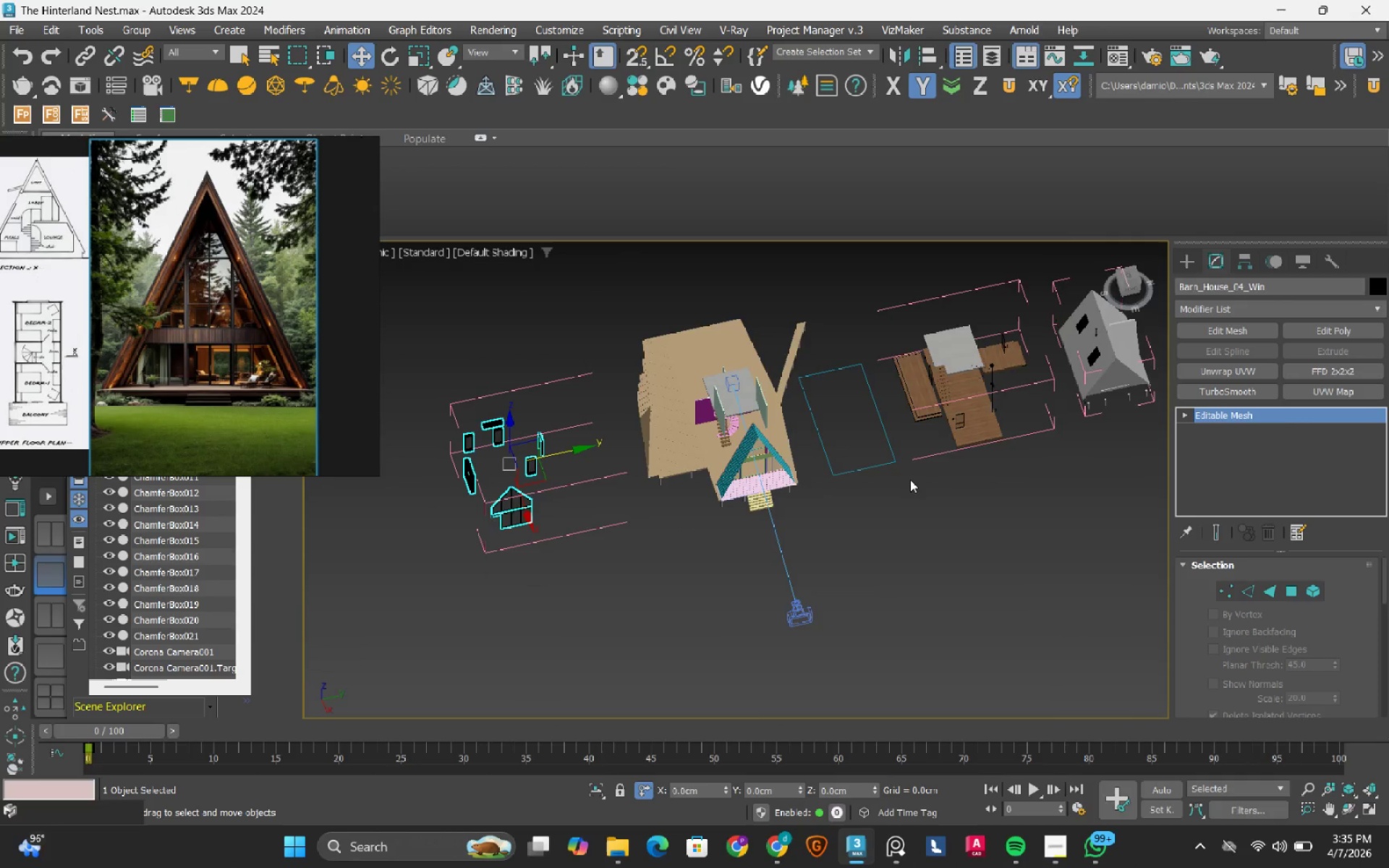 
left_click([995, 618])
 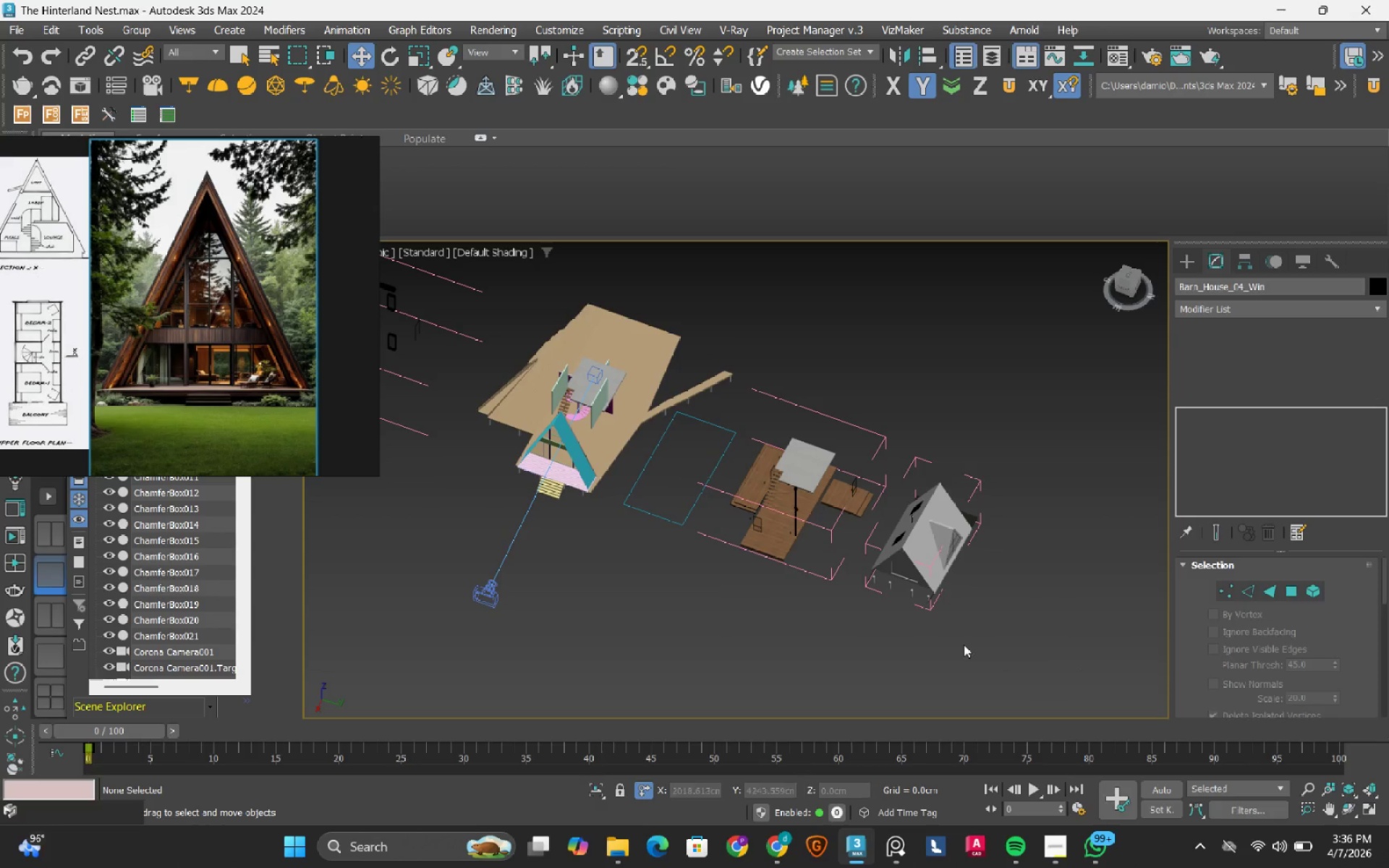 
hold_key(key=AltLeft, duration=0.89)
 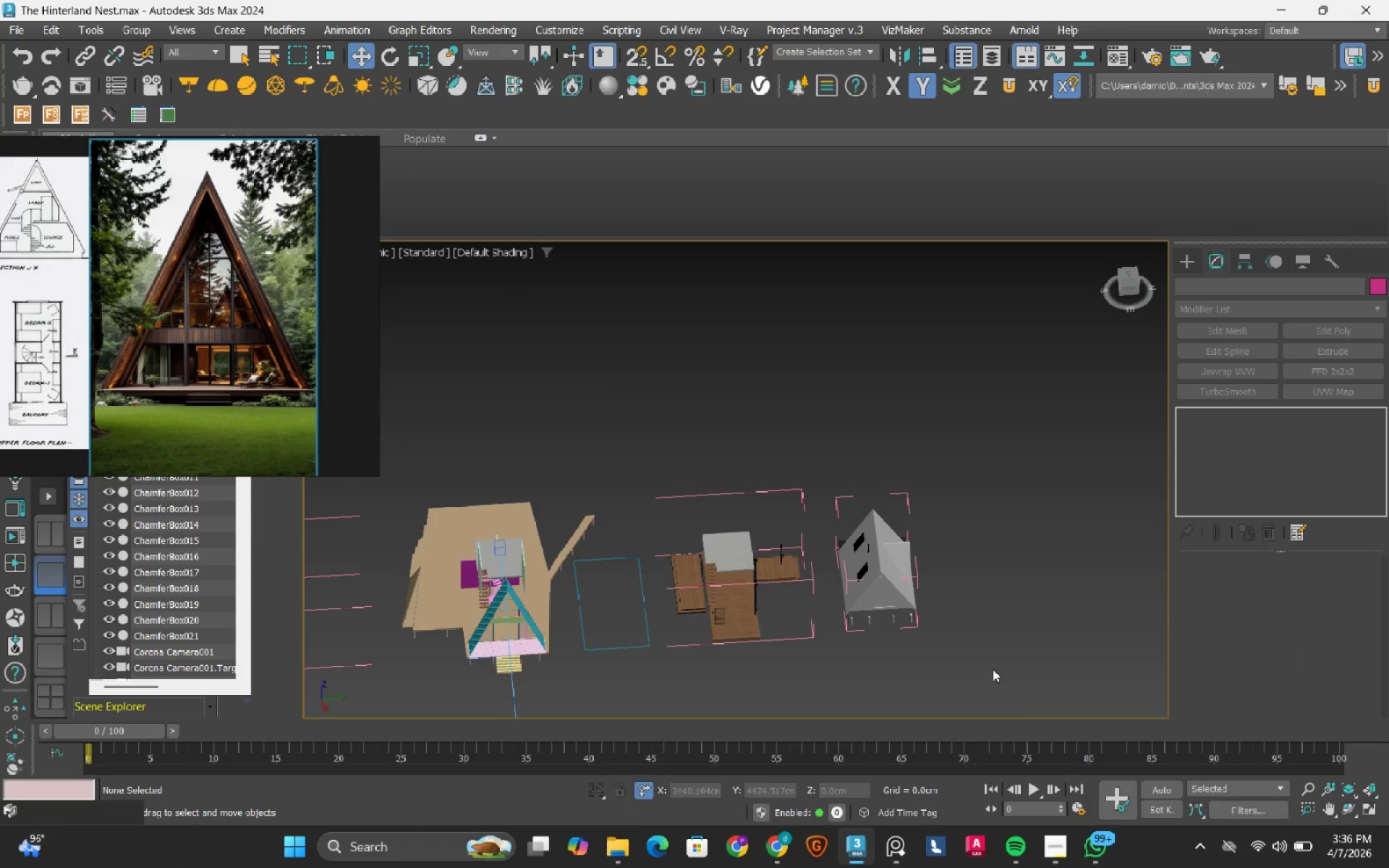 
left_click_drag(start_coordinate=[989, 671], to_coordinate=[675, 441])
 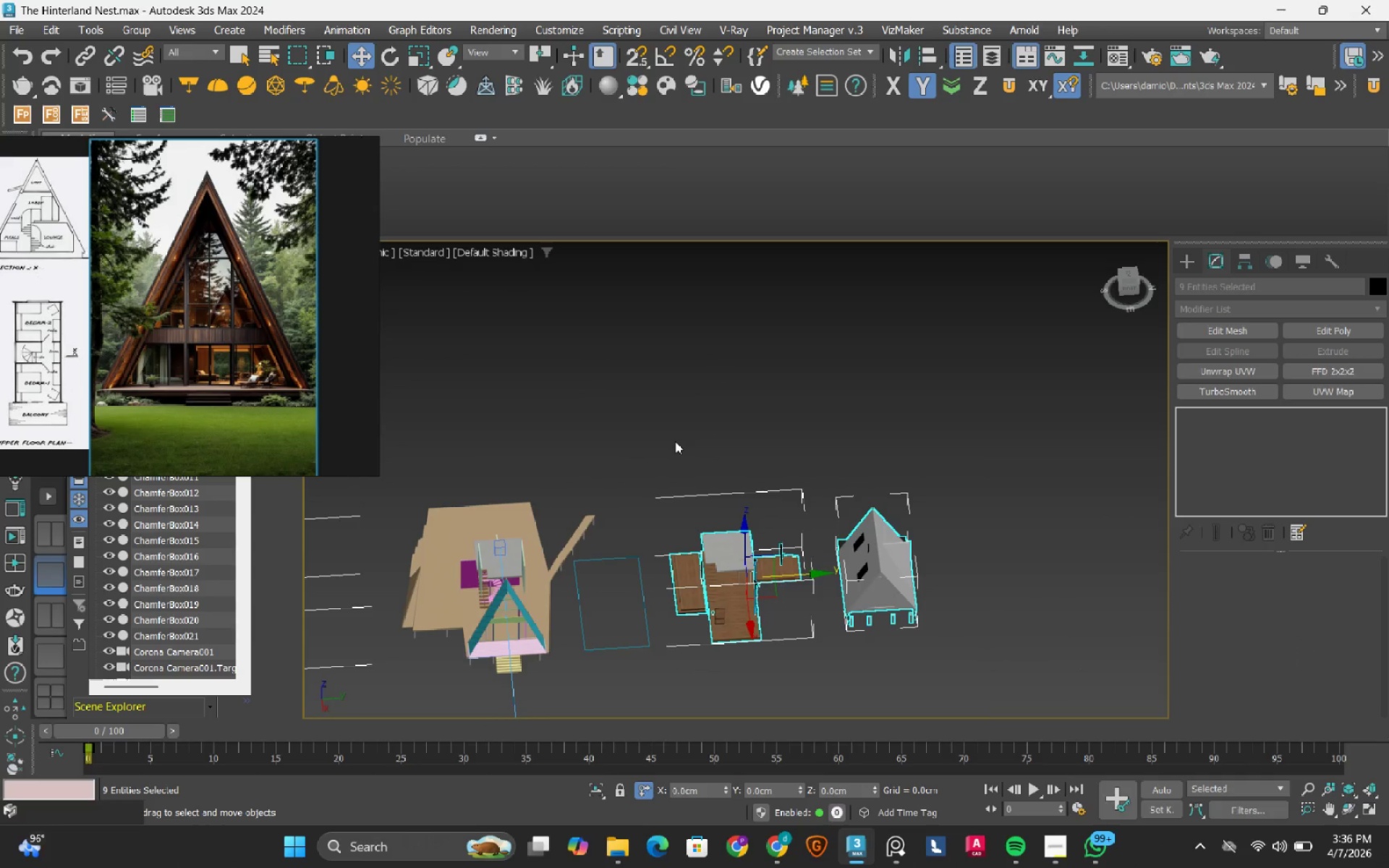 
key(Delete)
 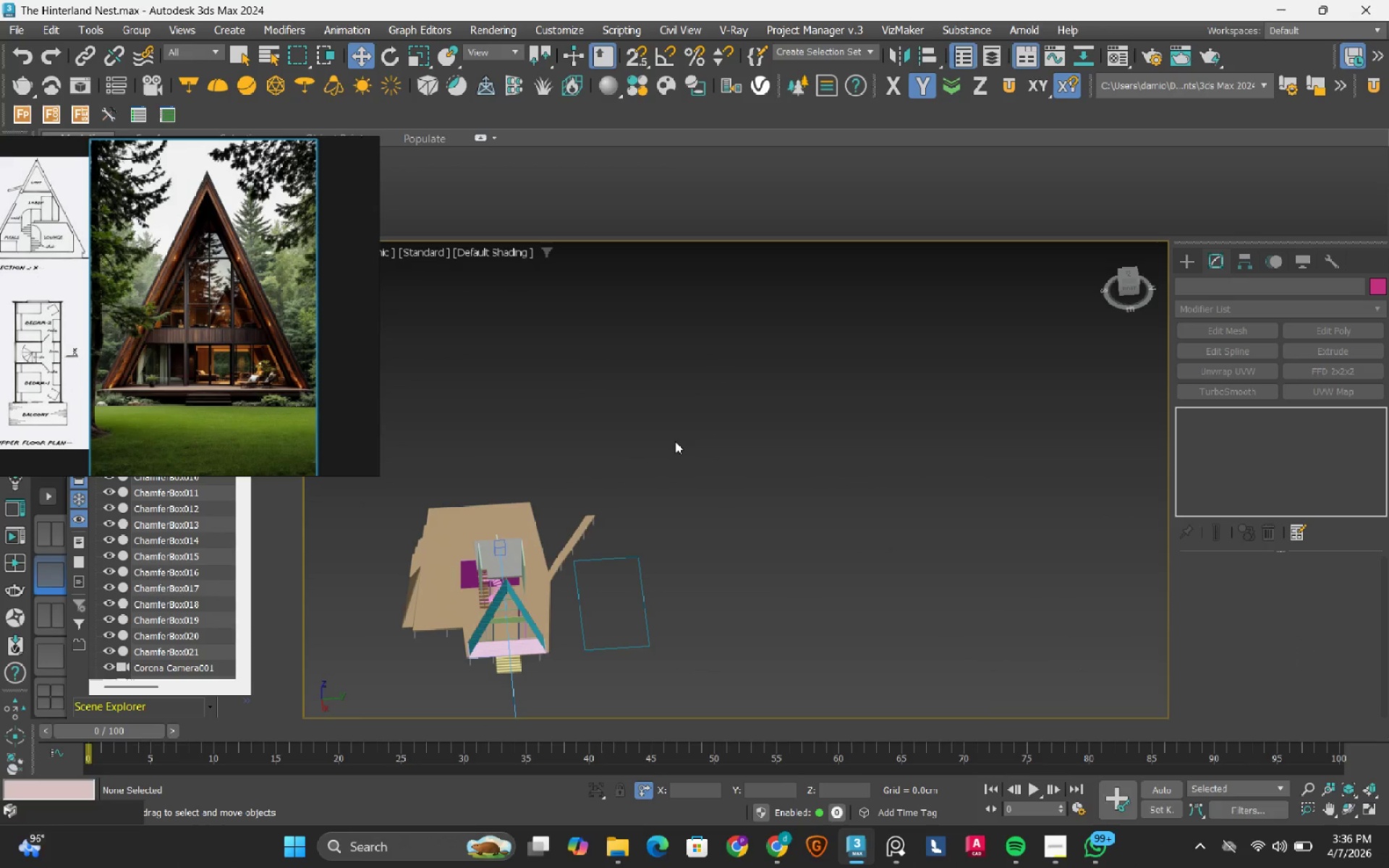 